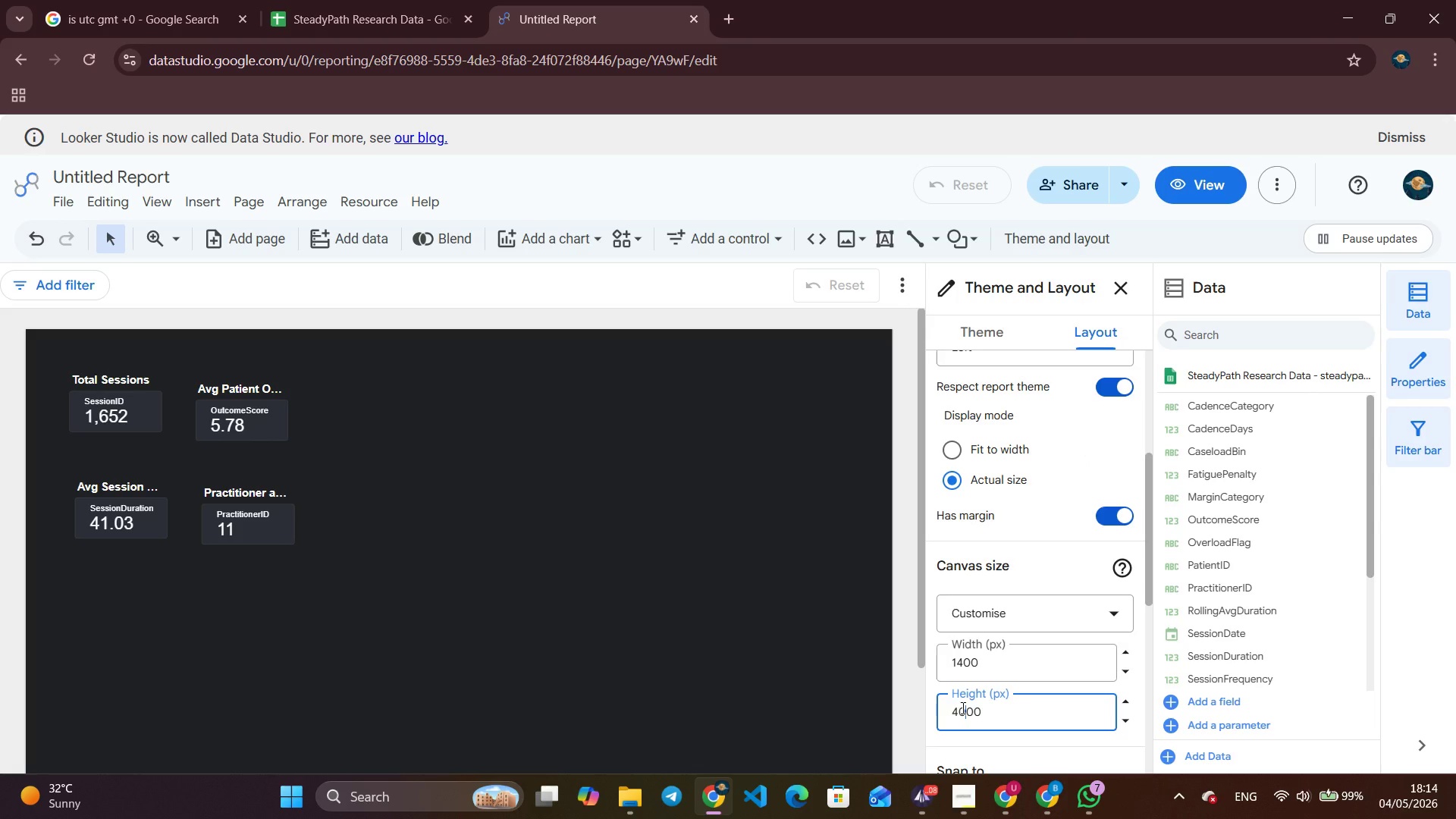 
key(Backspace)
 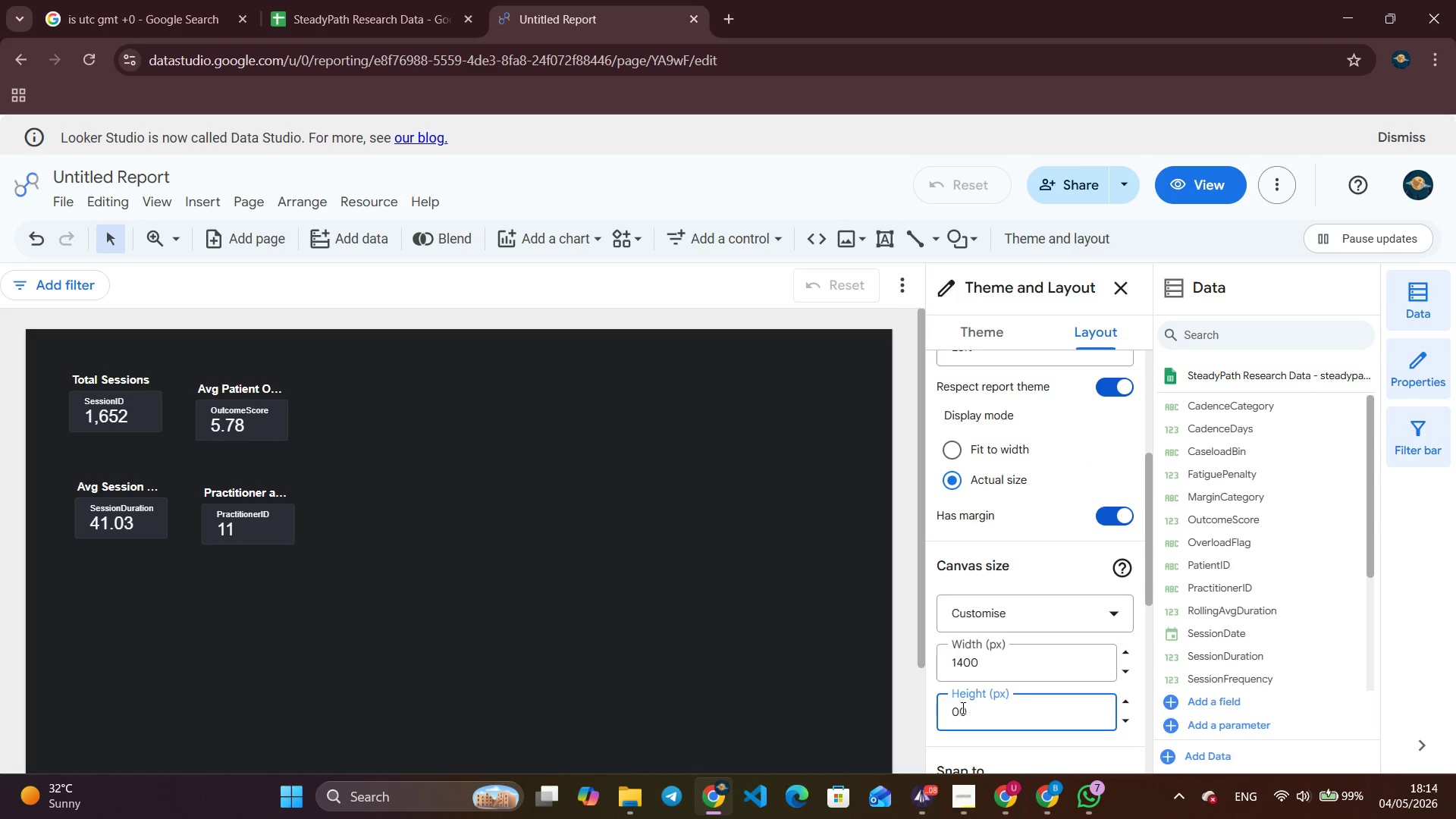 
key(Backspace)
 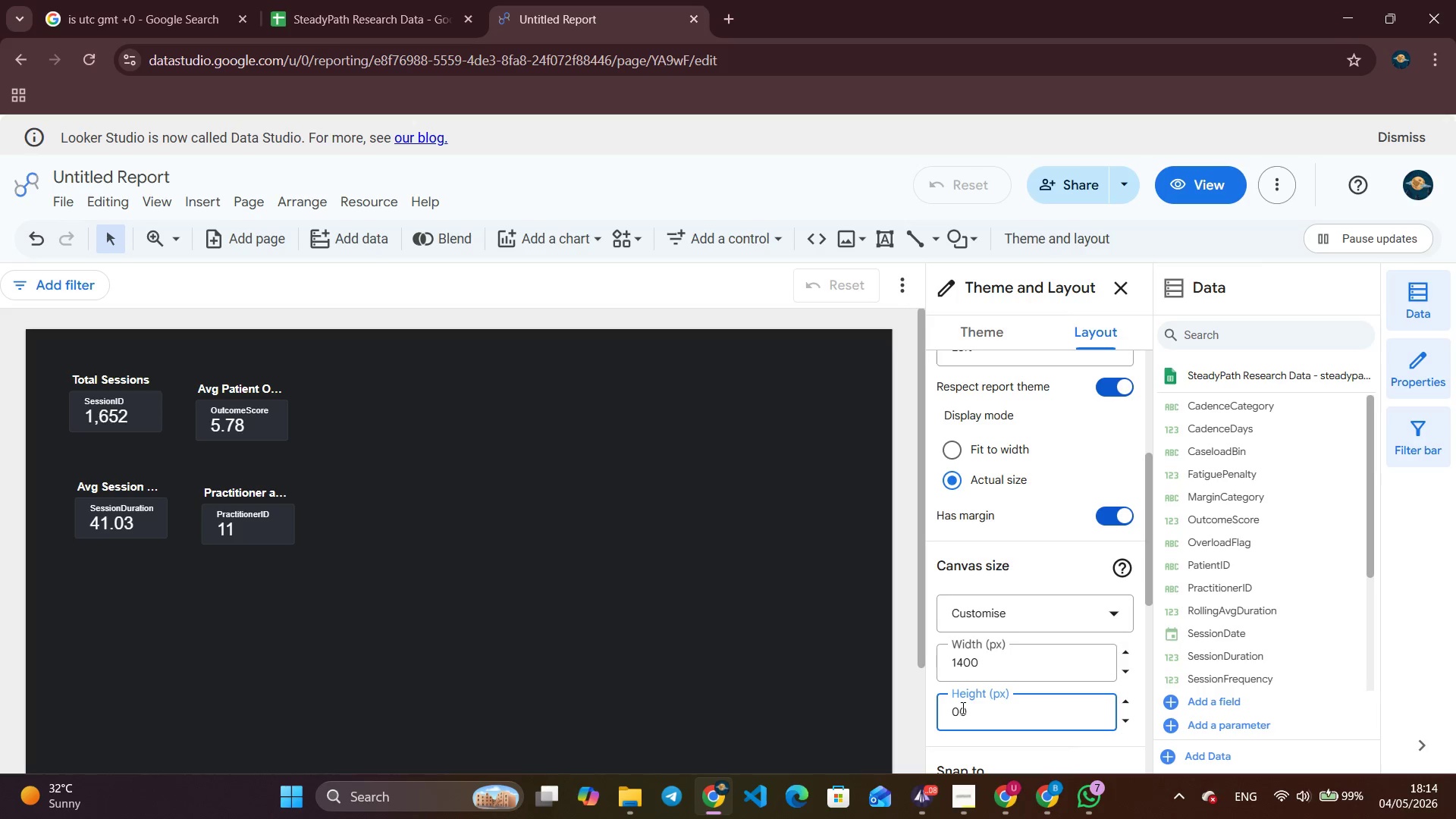 
key(Numpad1)
 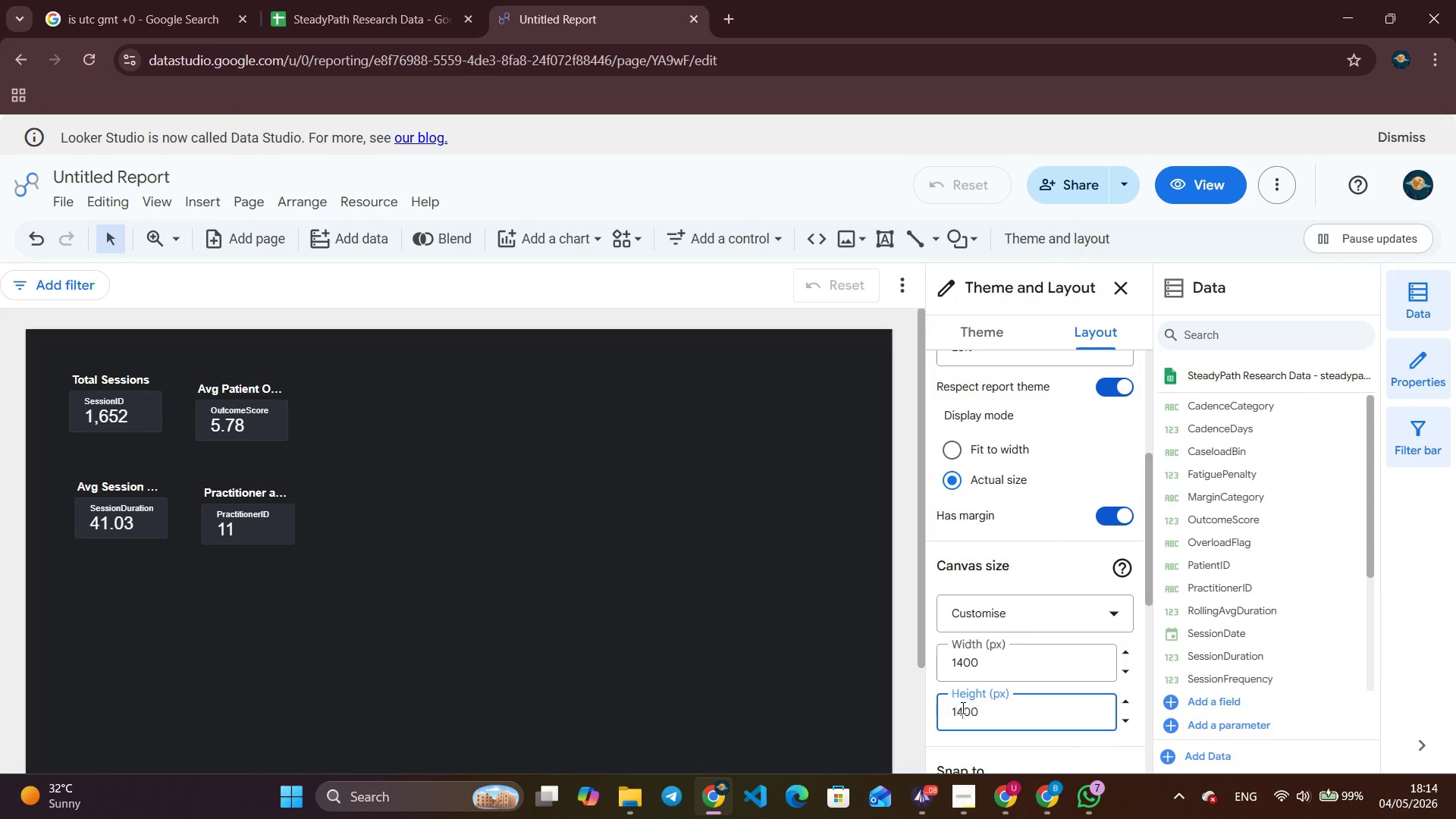 
key(Numpad4)
 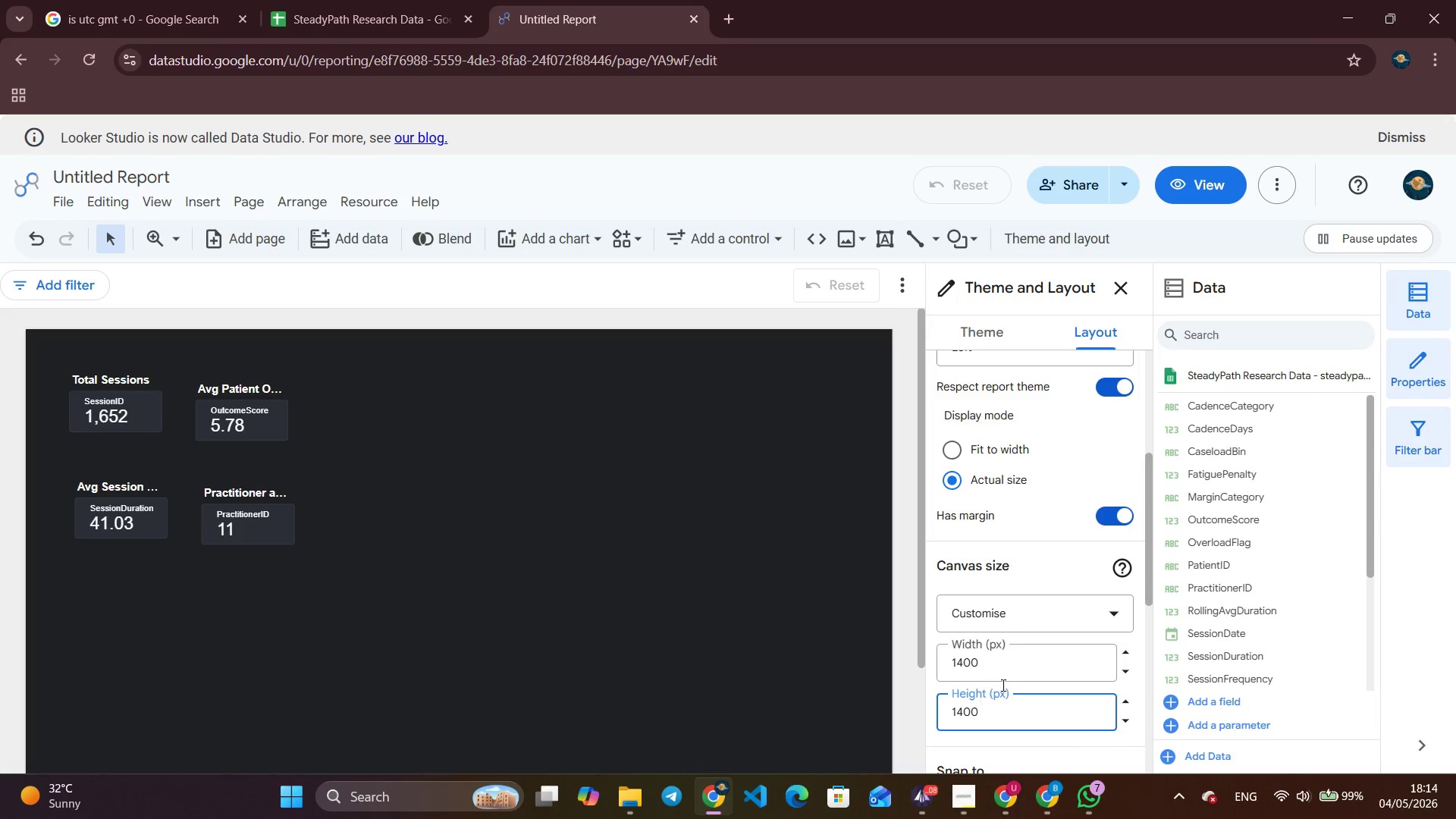 
left_click([1018, 665])
 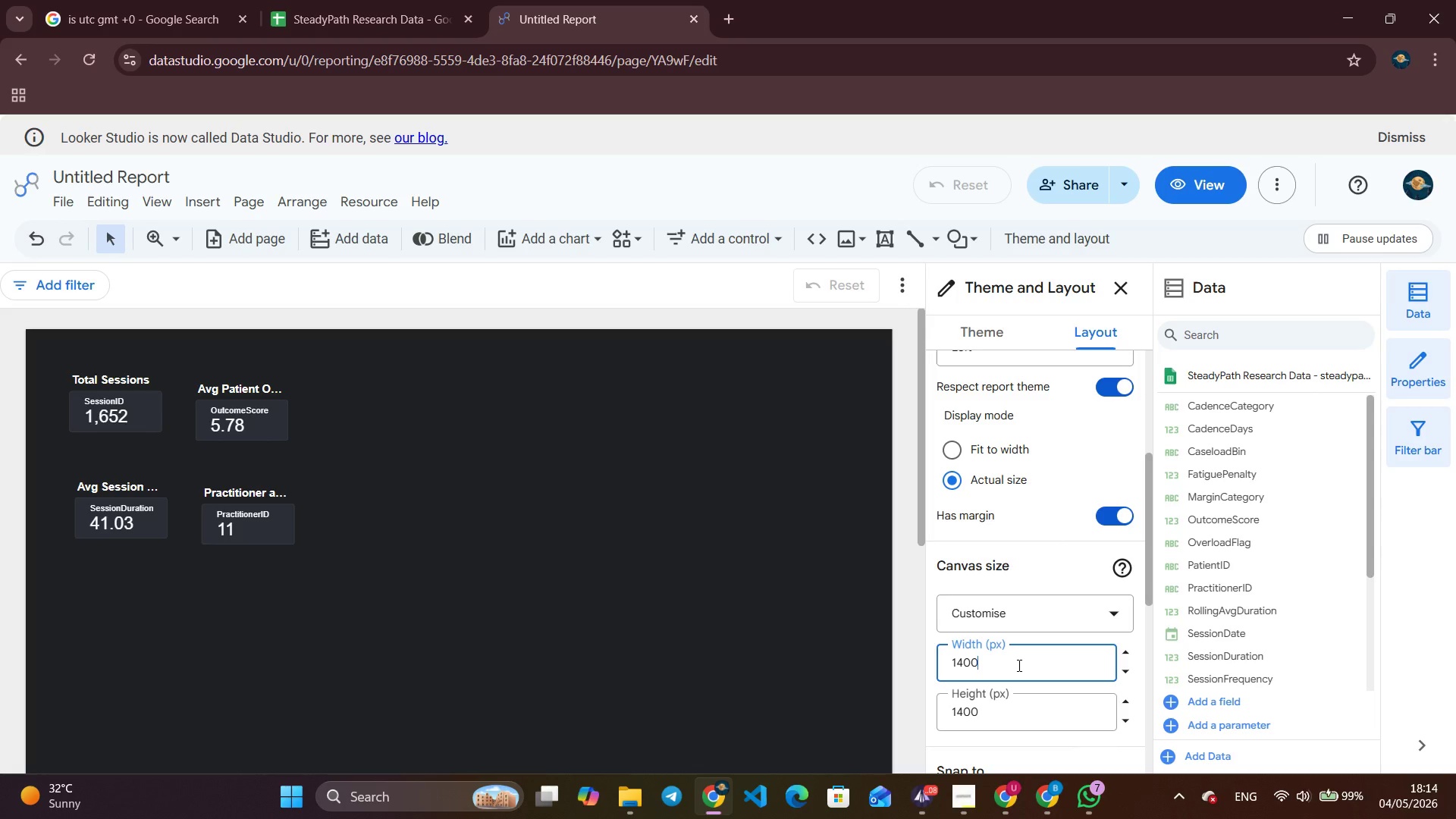 
wait(34.83)
 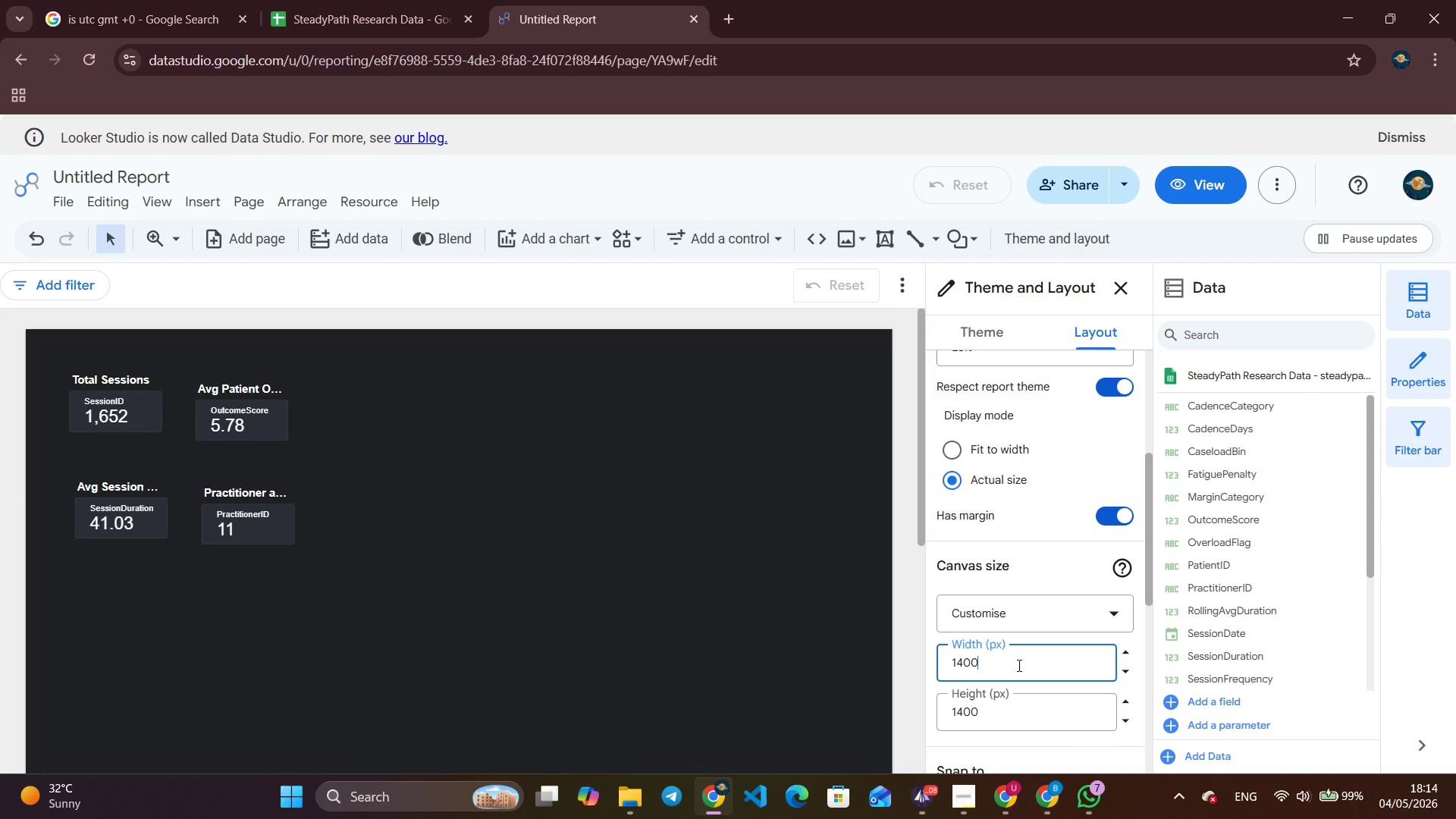 
left_click([244, 468])
 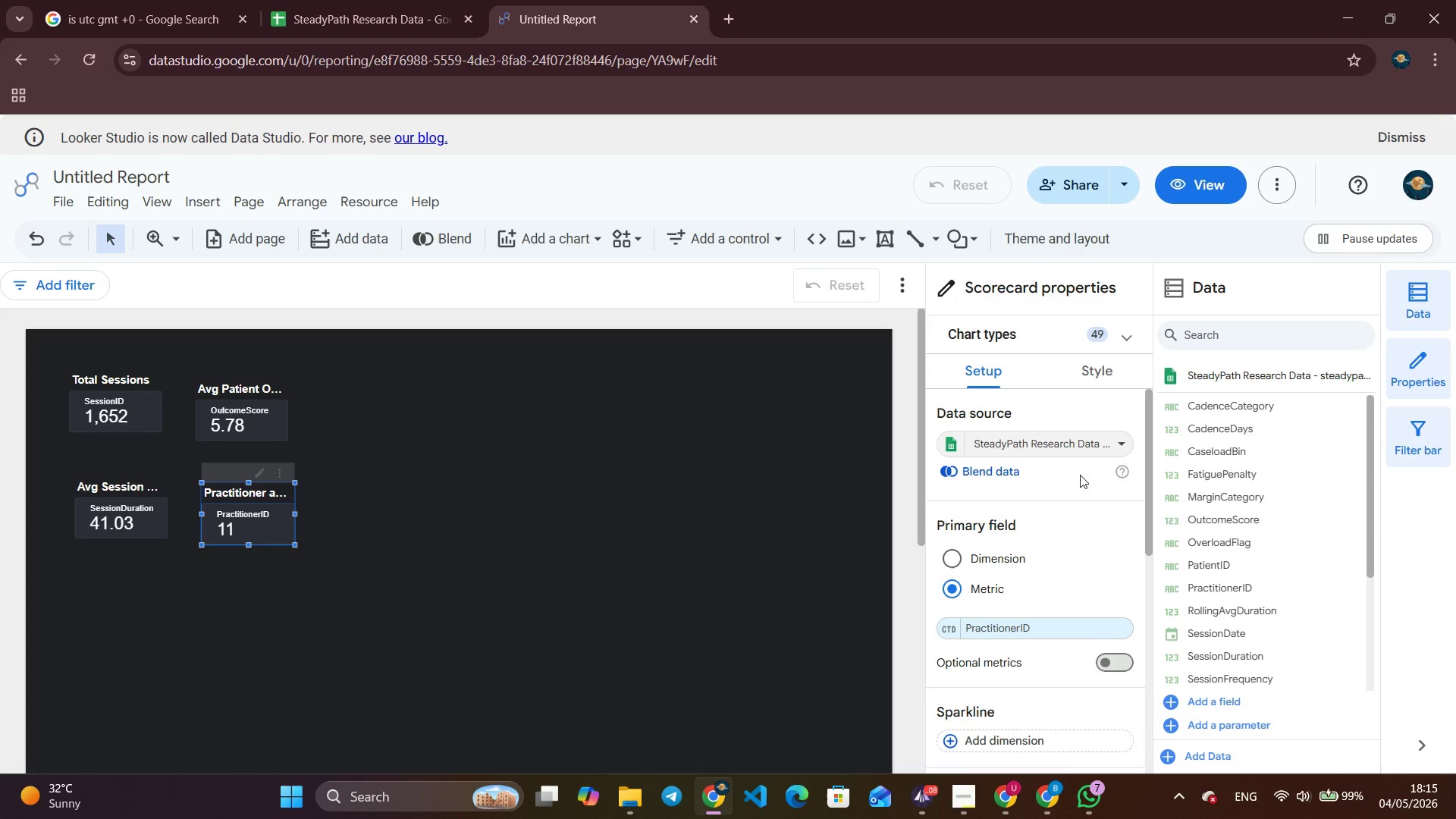 
mouse_move([1022, 626])
 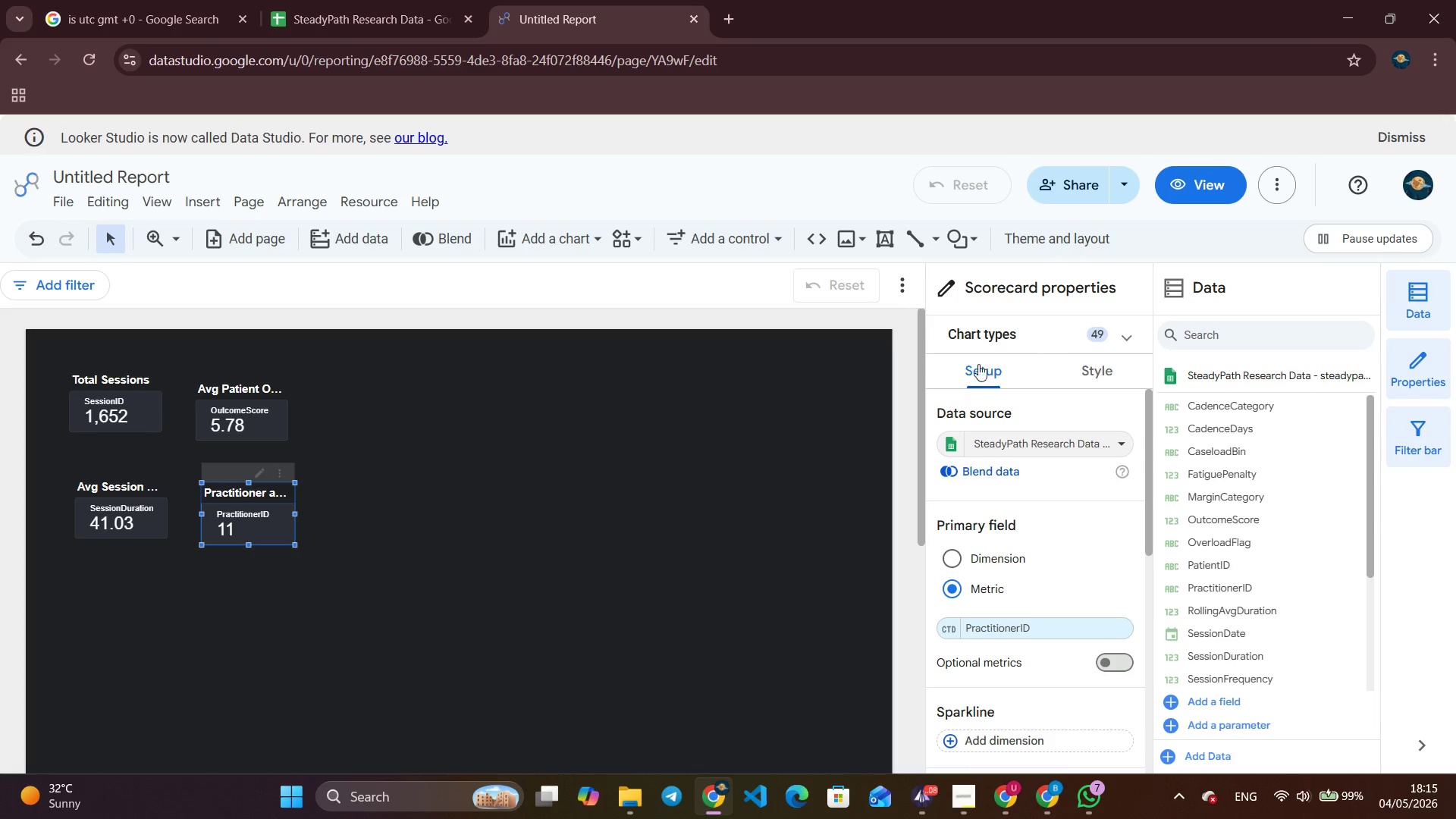 
left_click([1107, 352])
 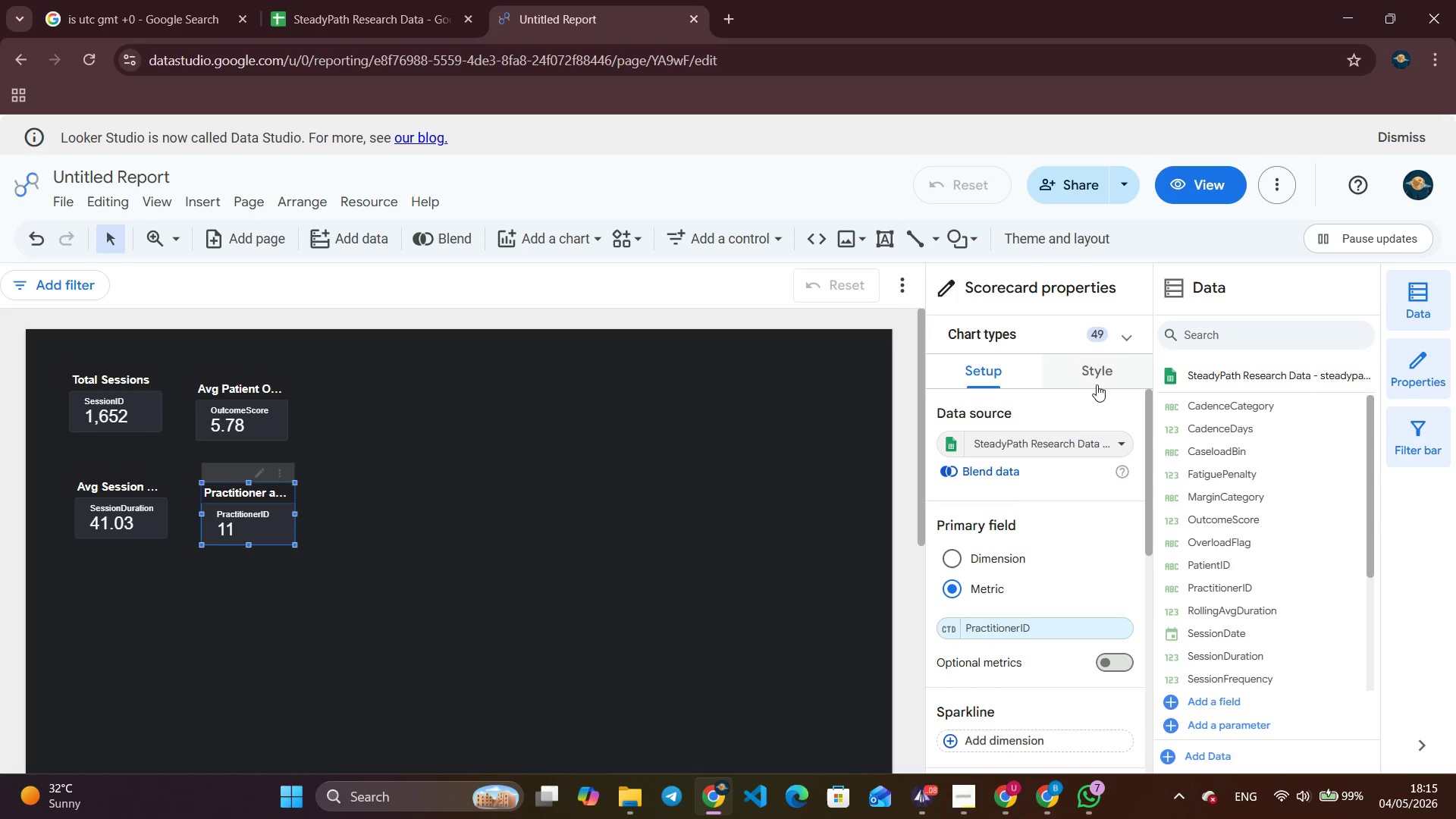 
left_click([1103, 380])
 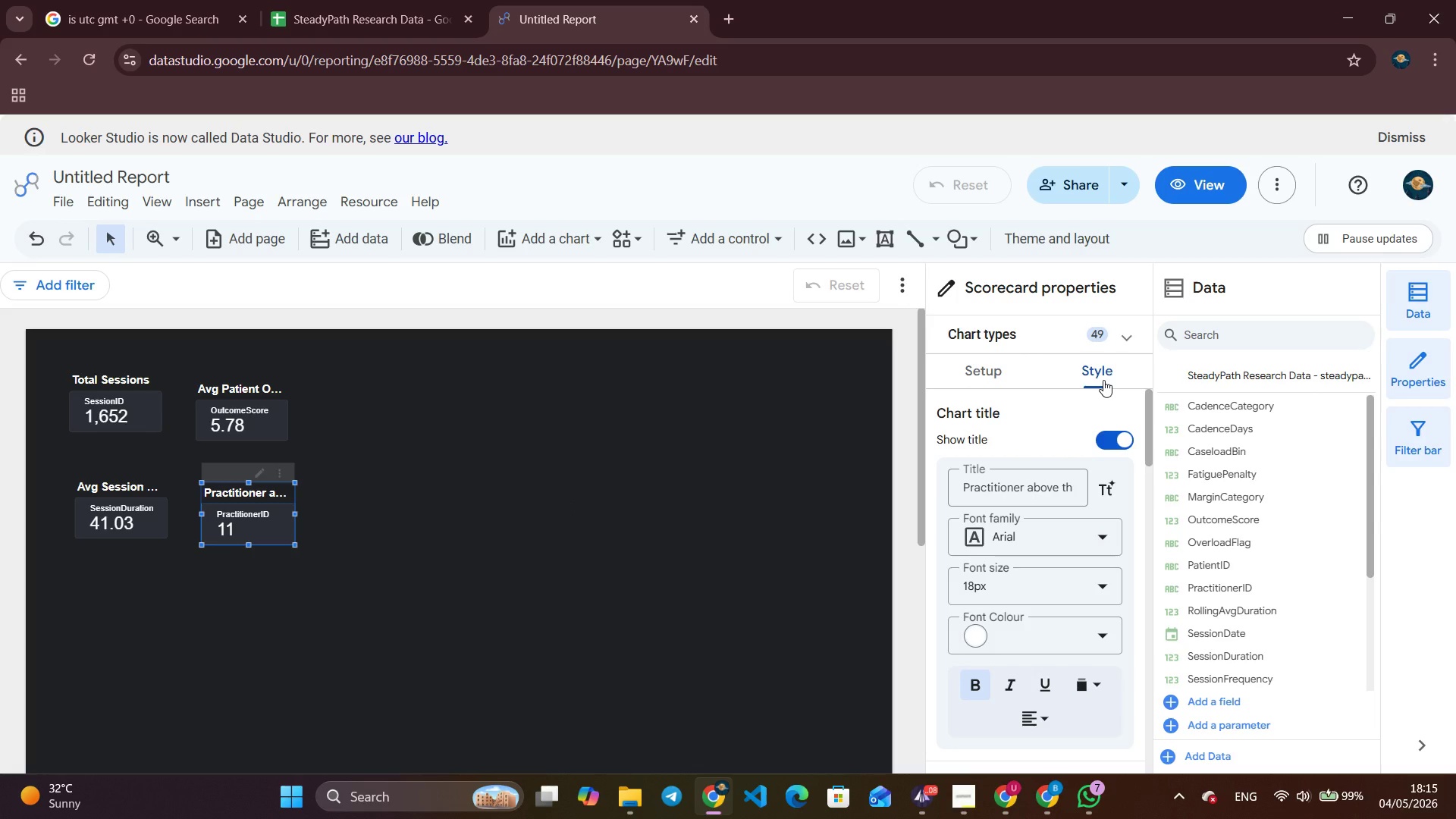 
wait(5.23)
 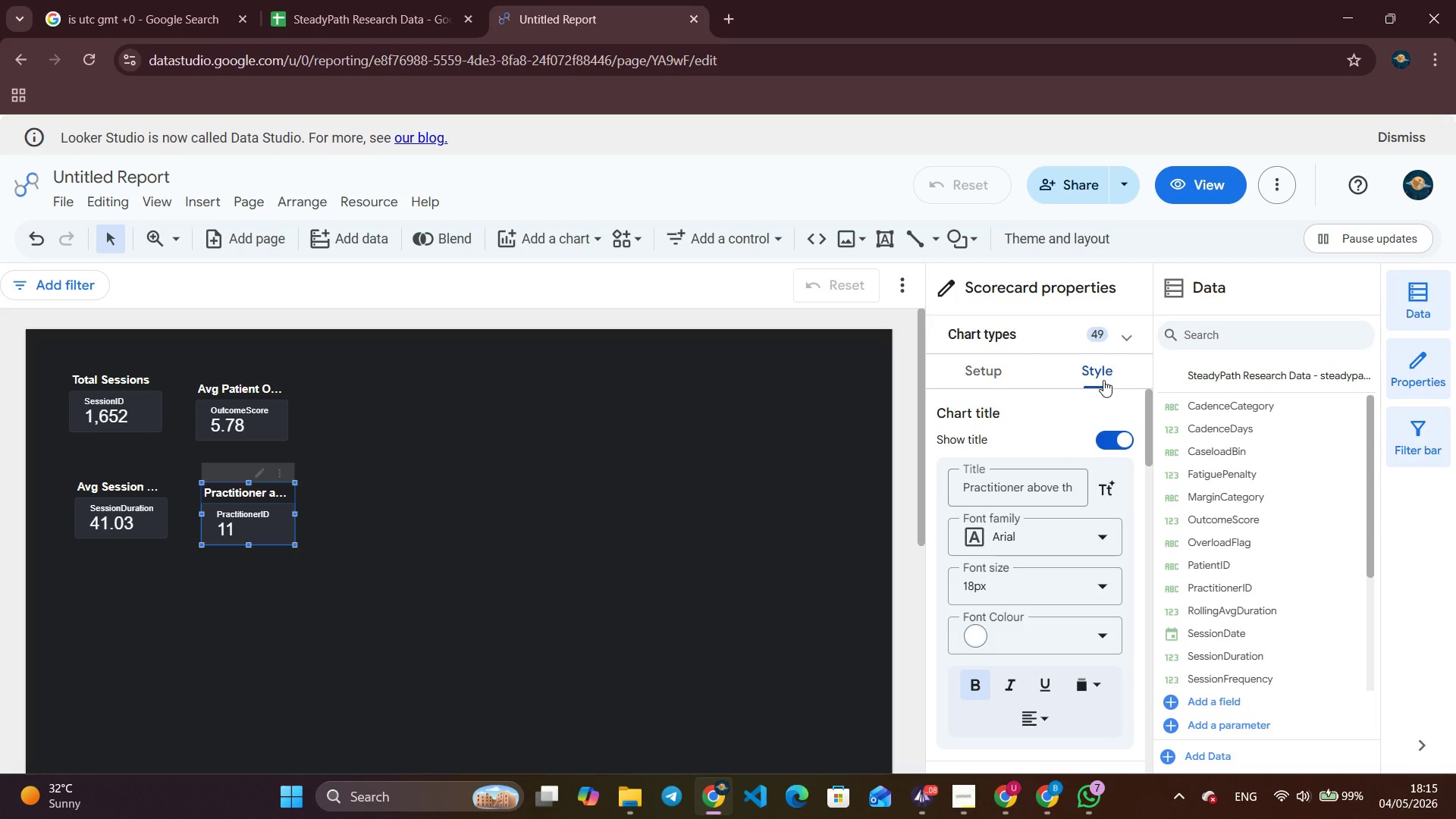 
scroll: coordinate [984, 538], scroll_direction: down, amount: 7.0
 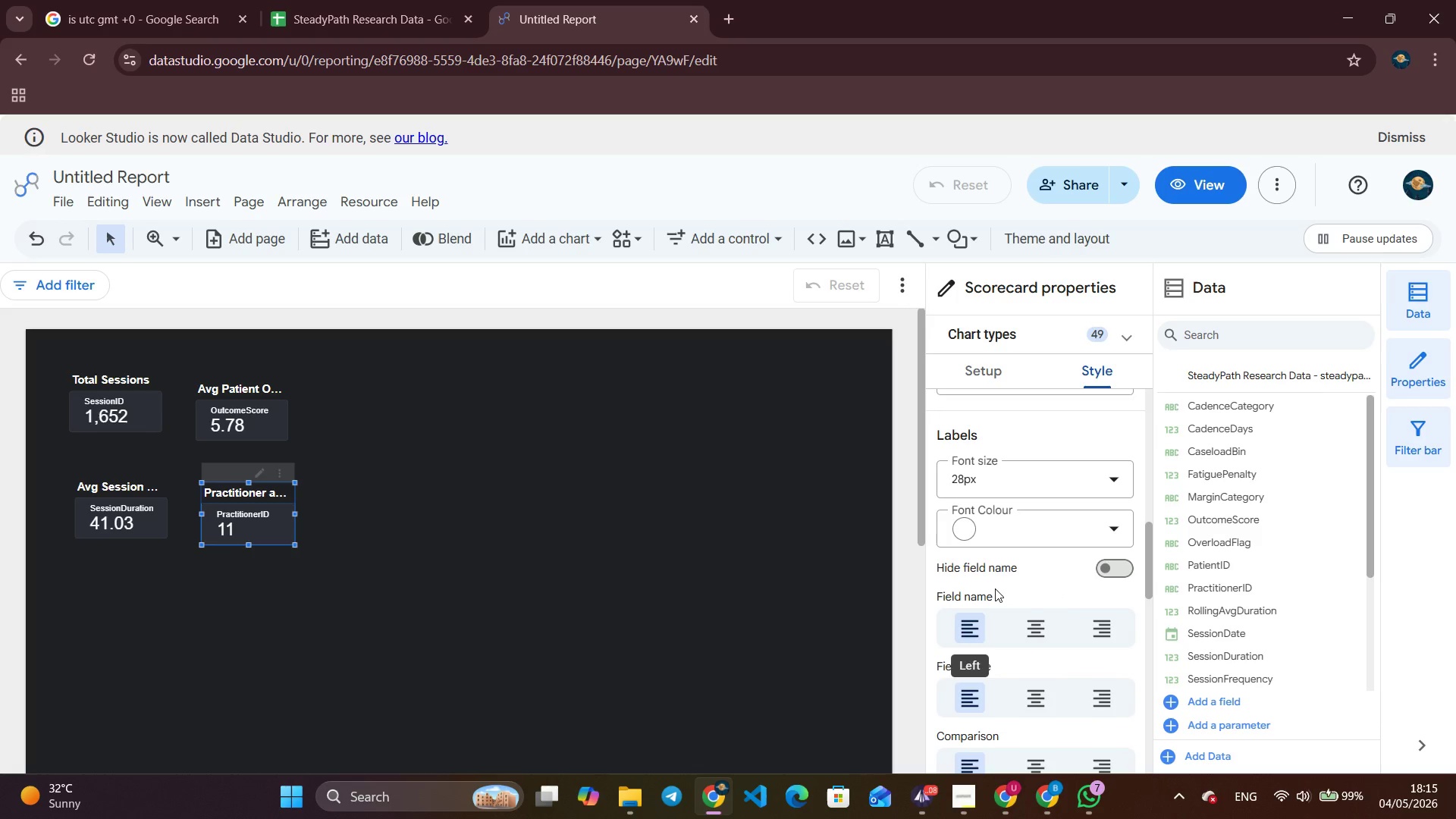 
left_click([1010, 543])
 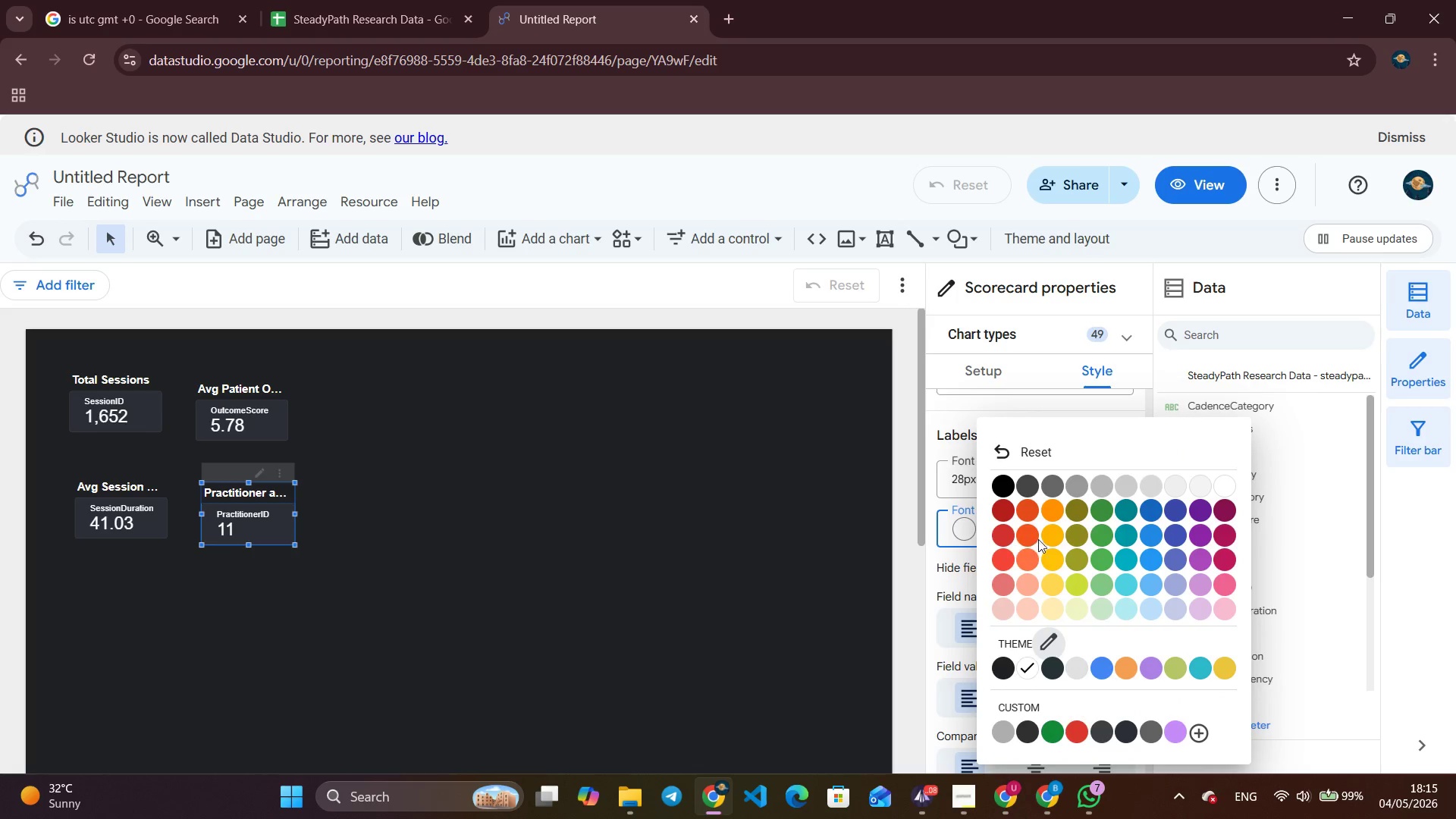 
left_click([1049, 506])
 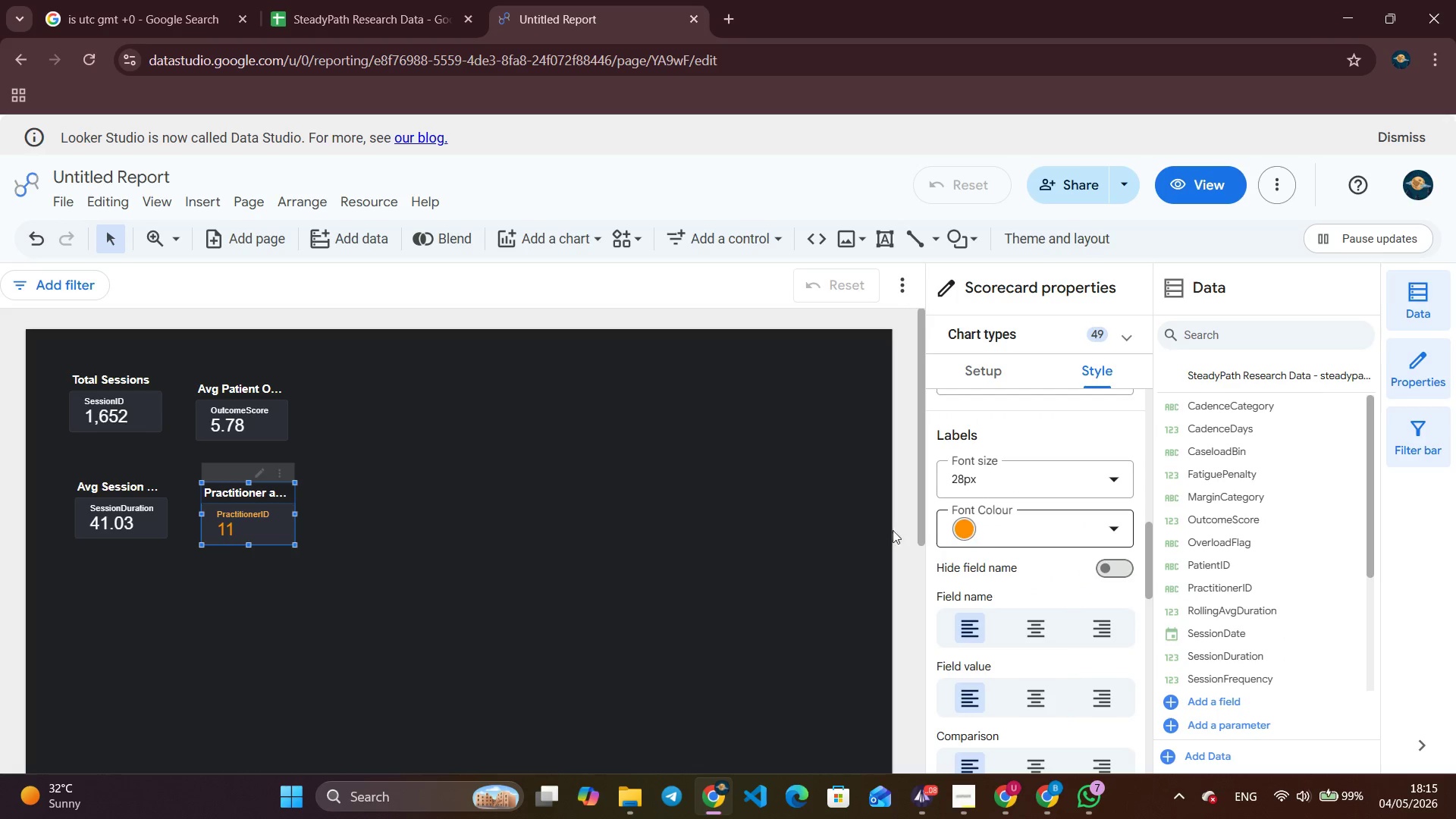 
left_click([629, 550])
 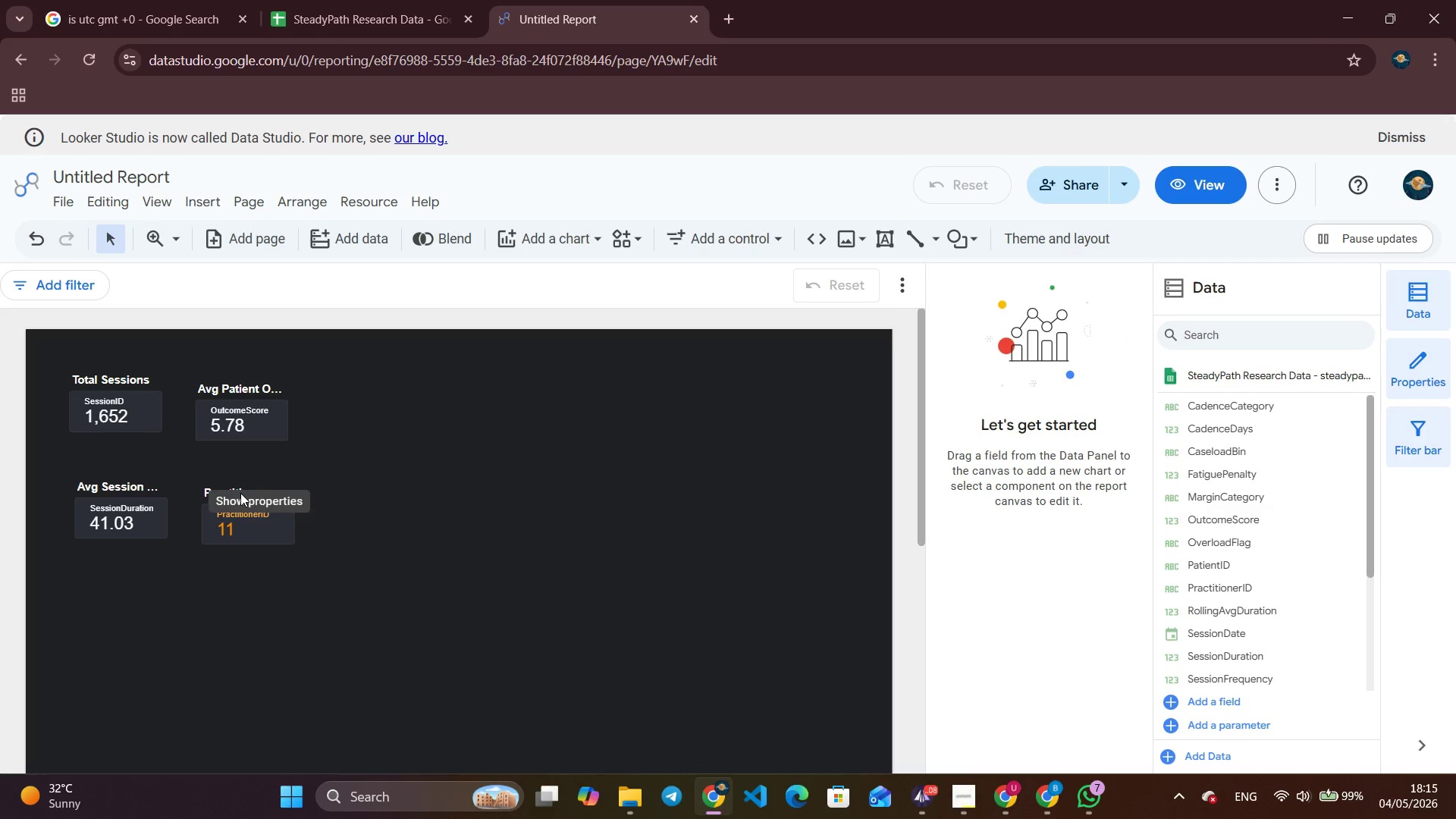 
left_click([236, 481])
 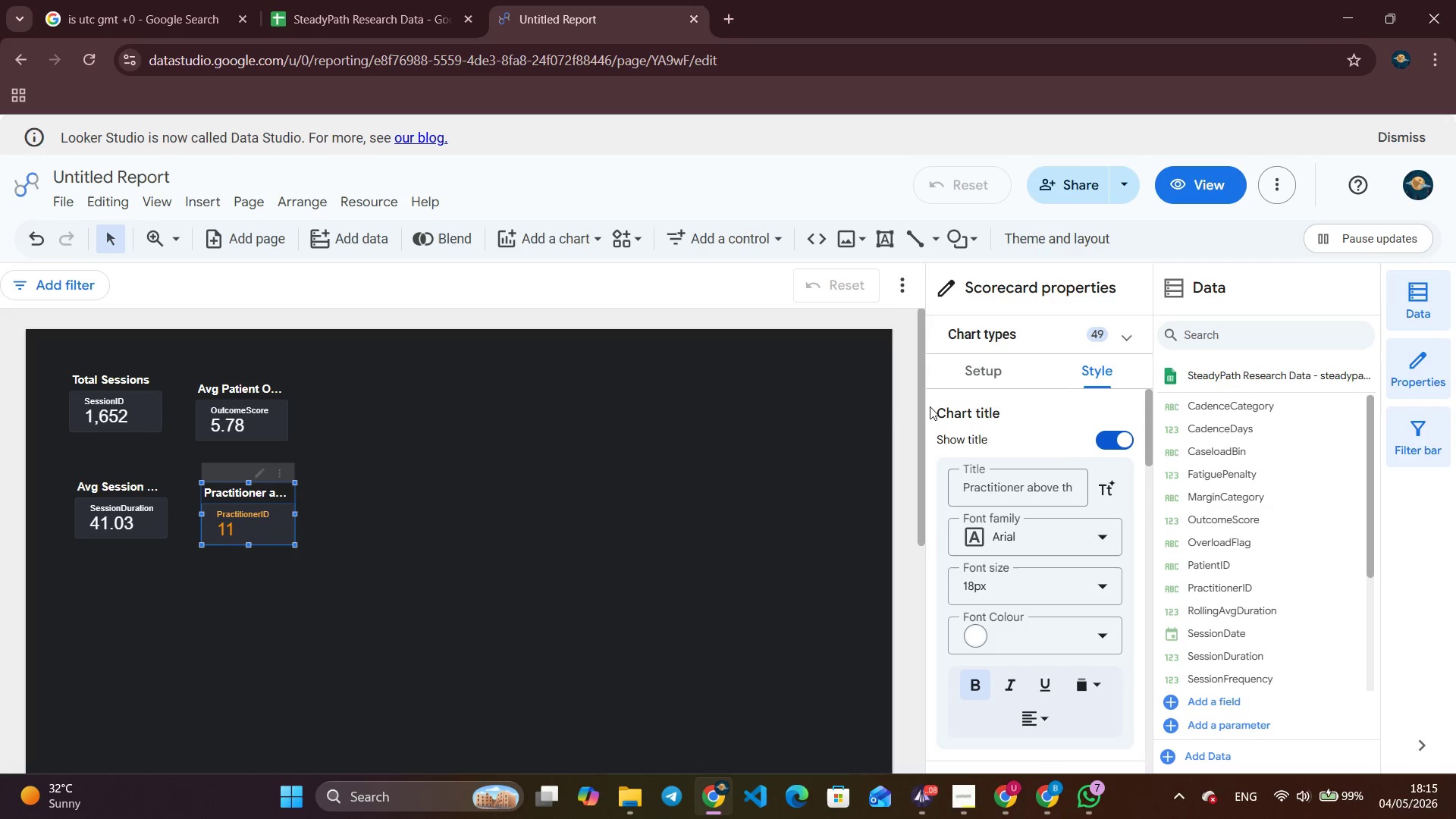 
scroll: coordinate [1056, 441], scroll_direction: up, amount: 3.0
 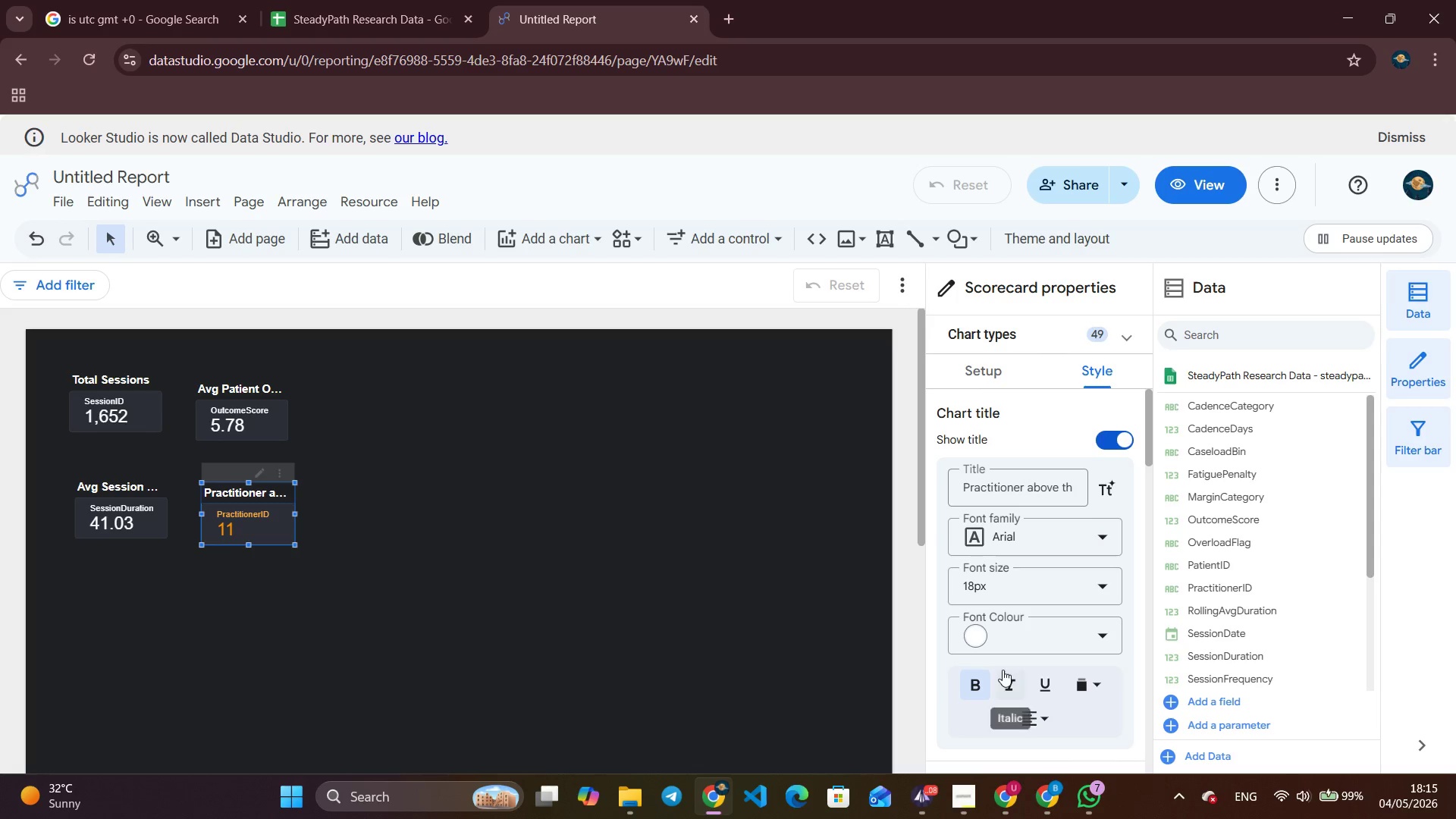 
left_click([990, 632])
 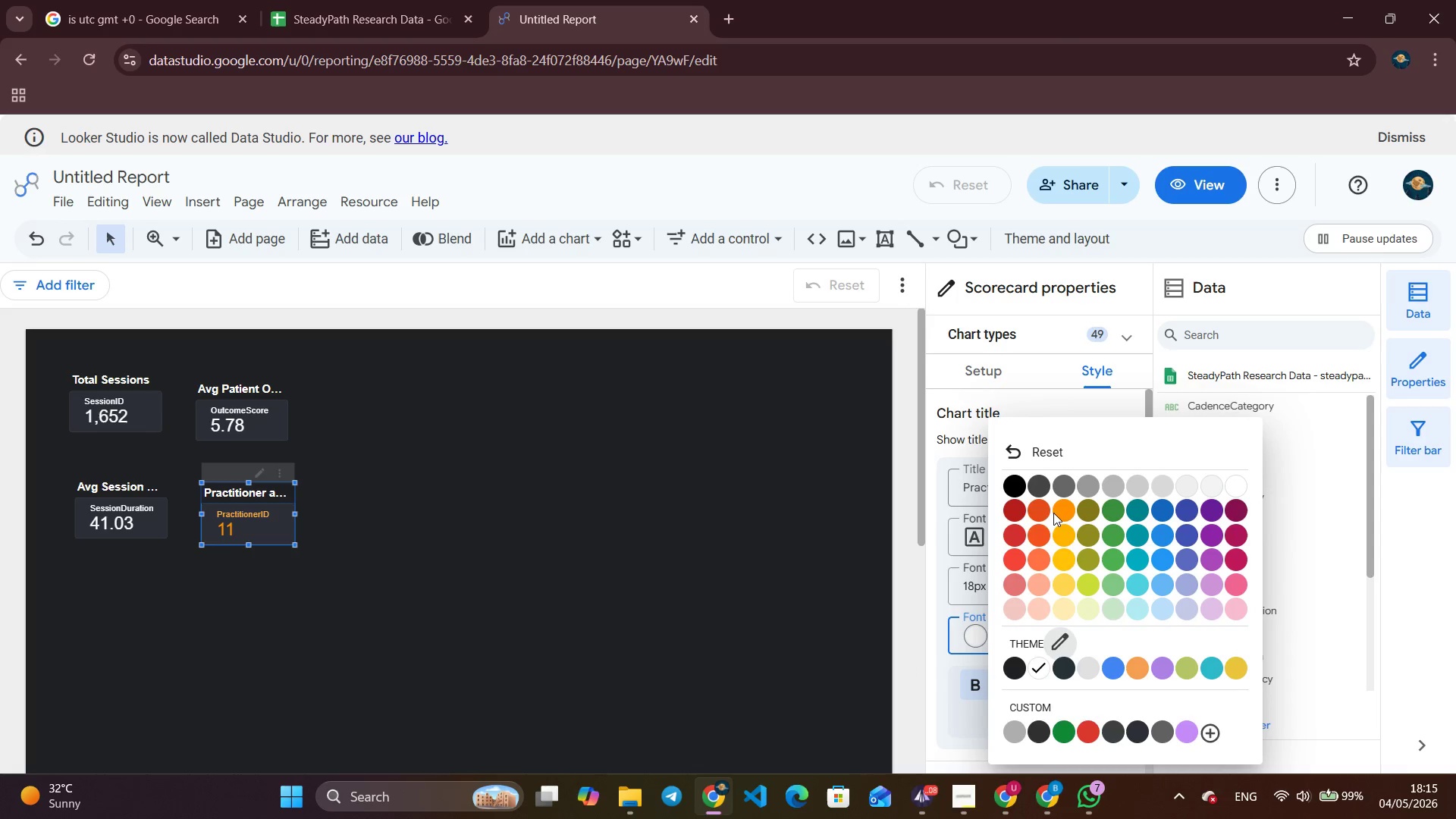 
left_click([1059, 507])
 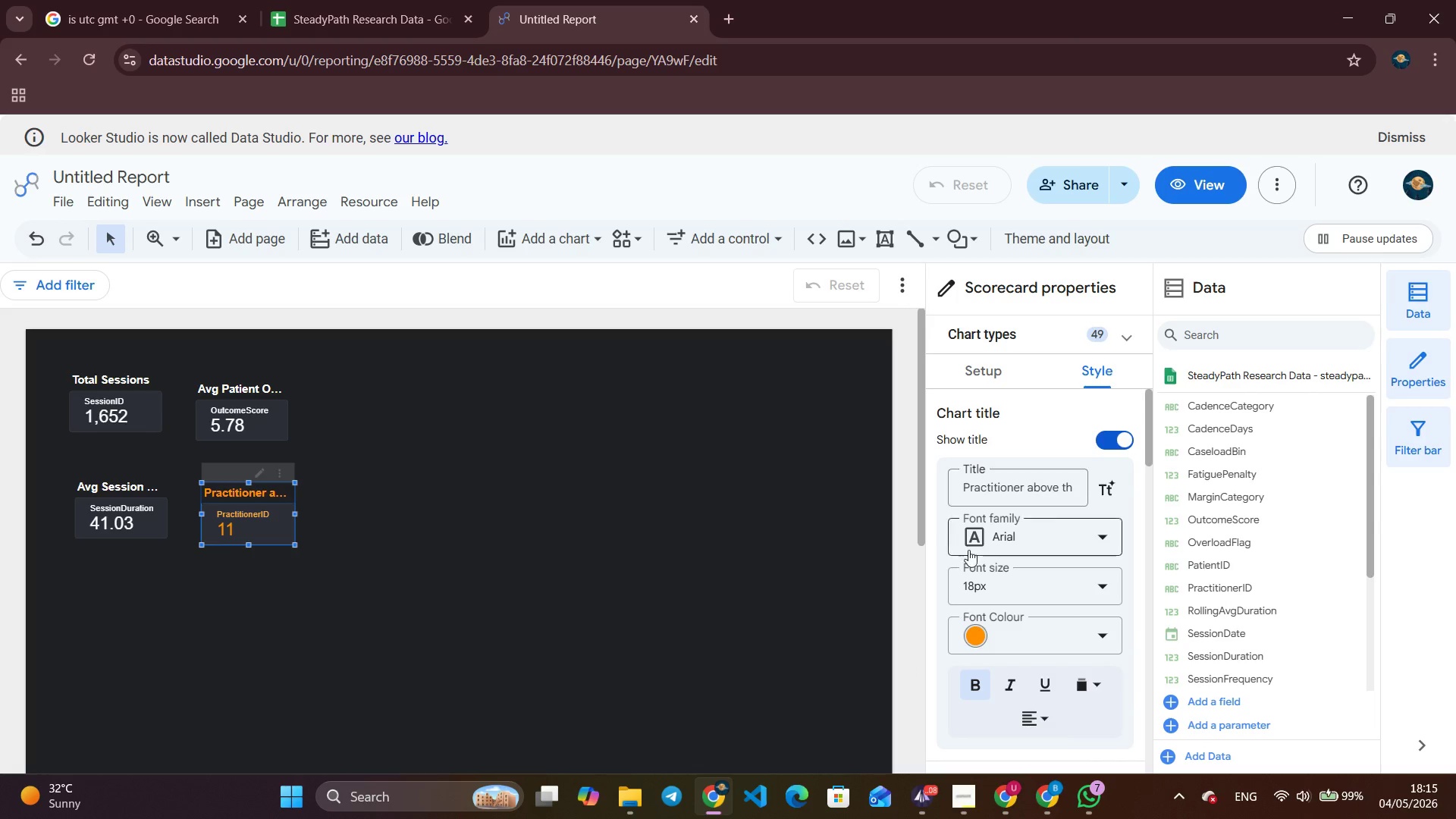 
left_click([639, 500])
 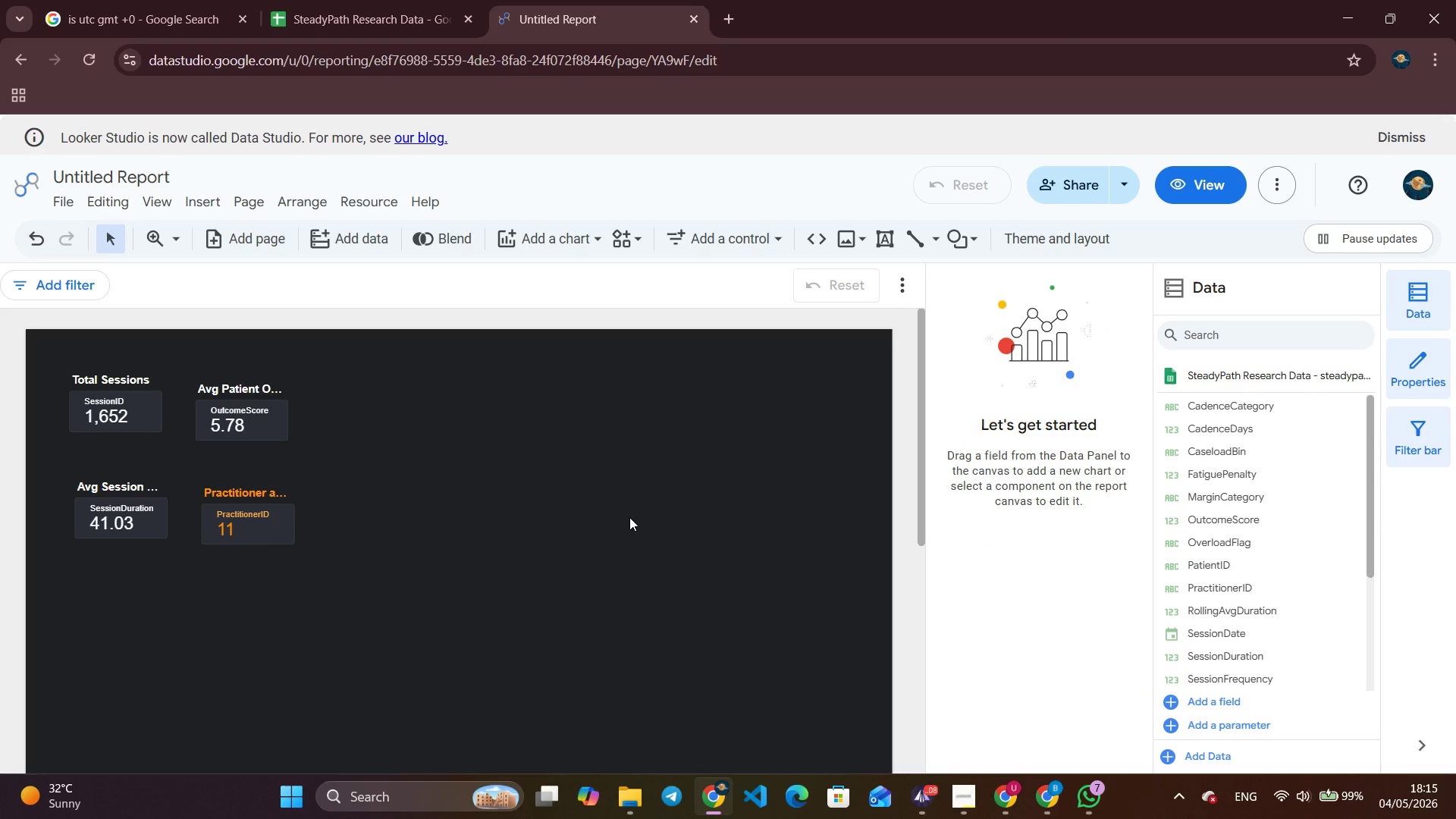 
wait(8.89)
 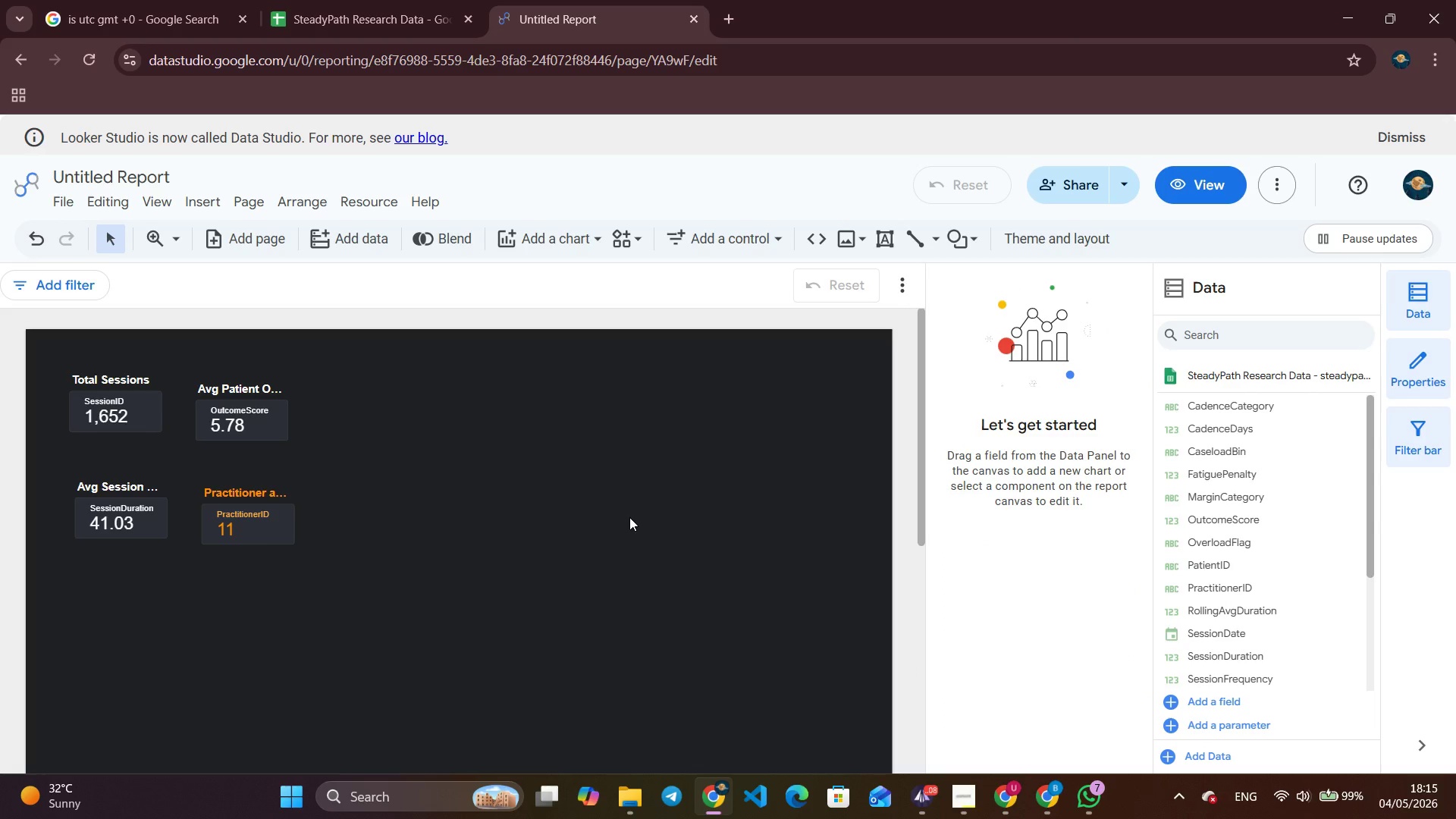 
left_click([205, 193])
 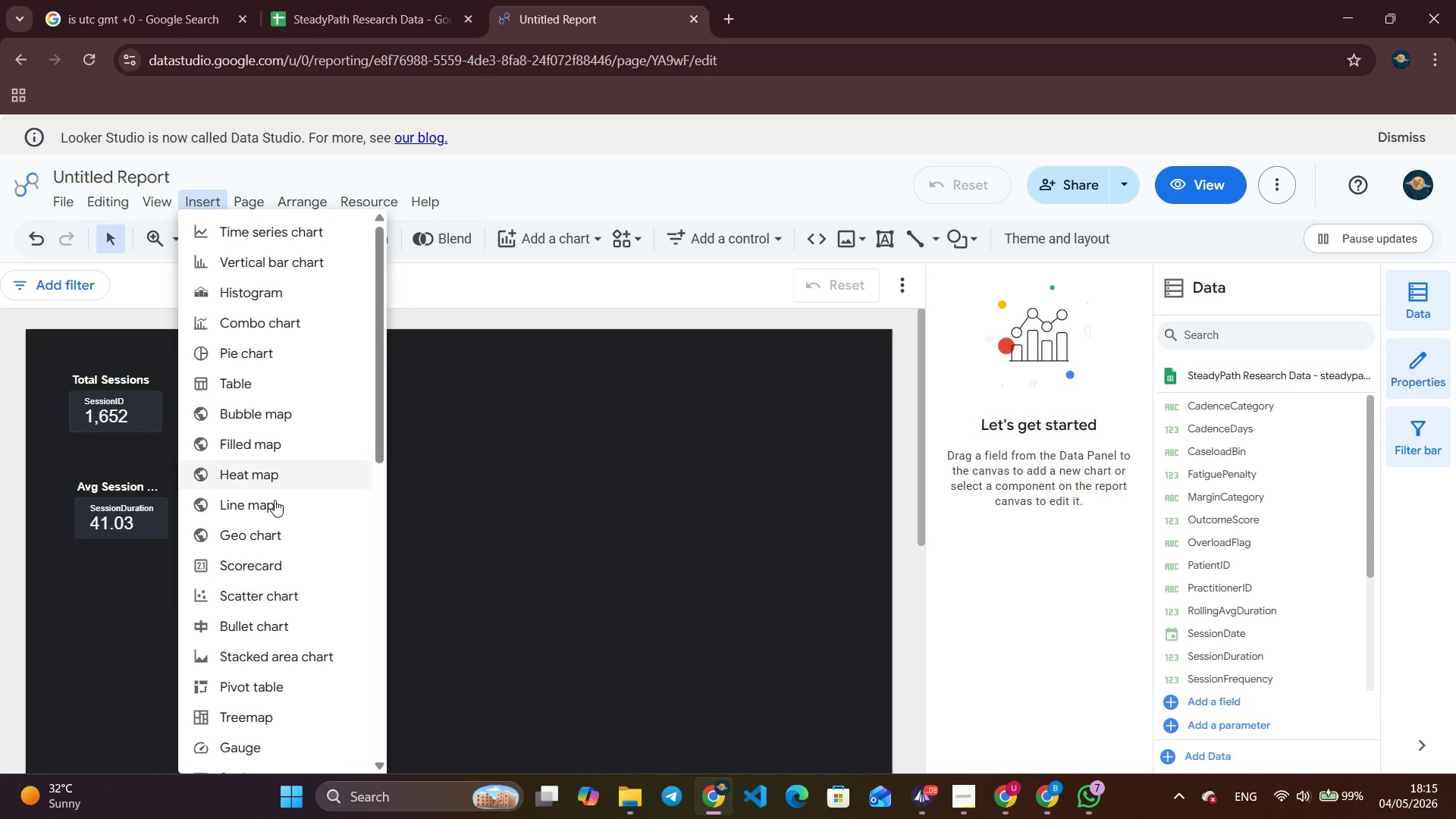 
left_click([262, 591])
 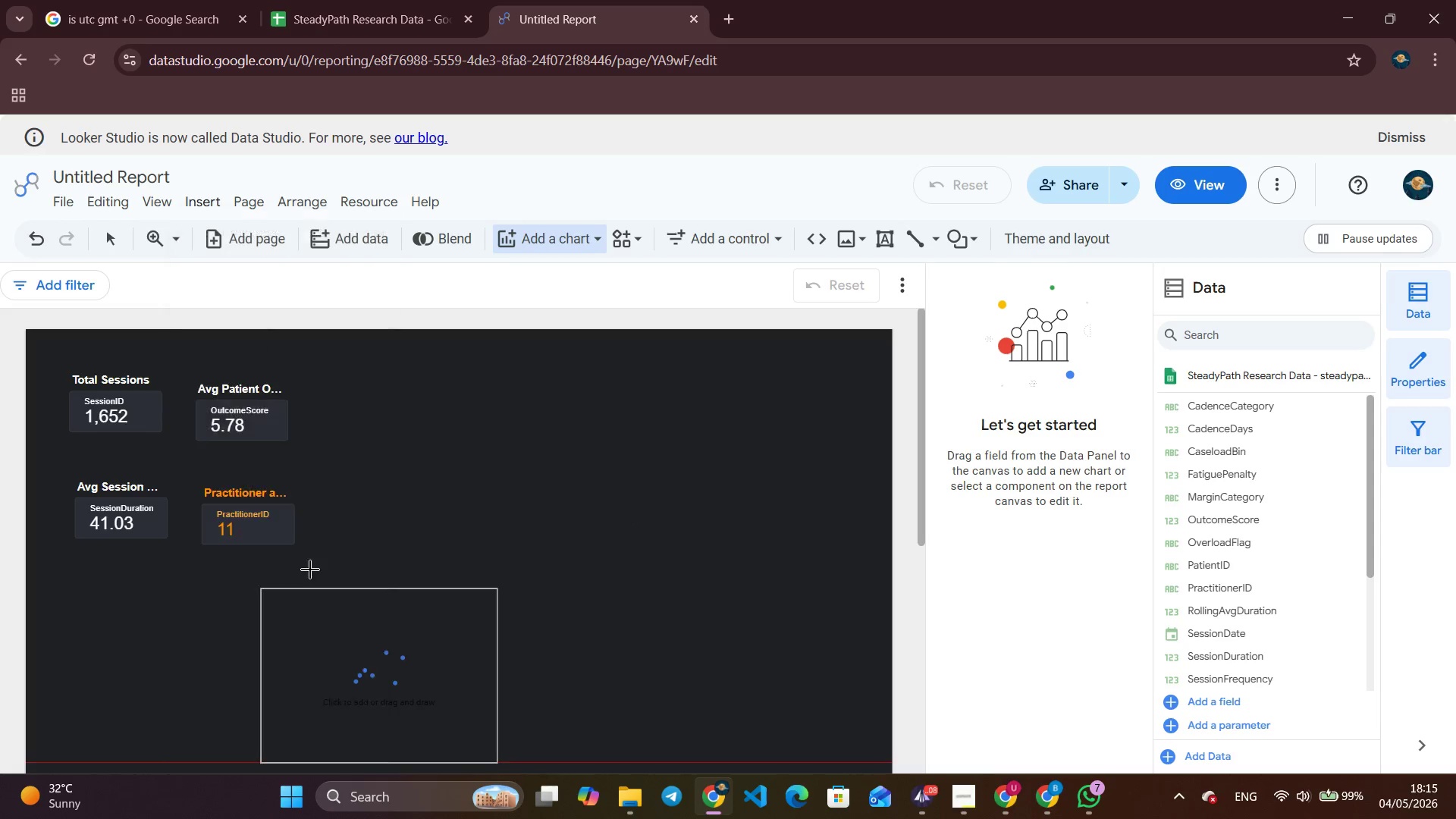 
scroll: coordinate [321, 563], scroll_direction: down, amount: 4.0
 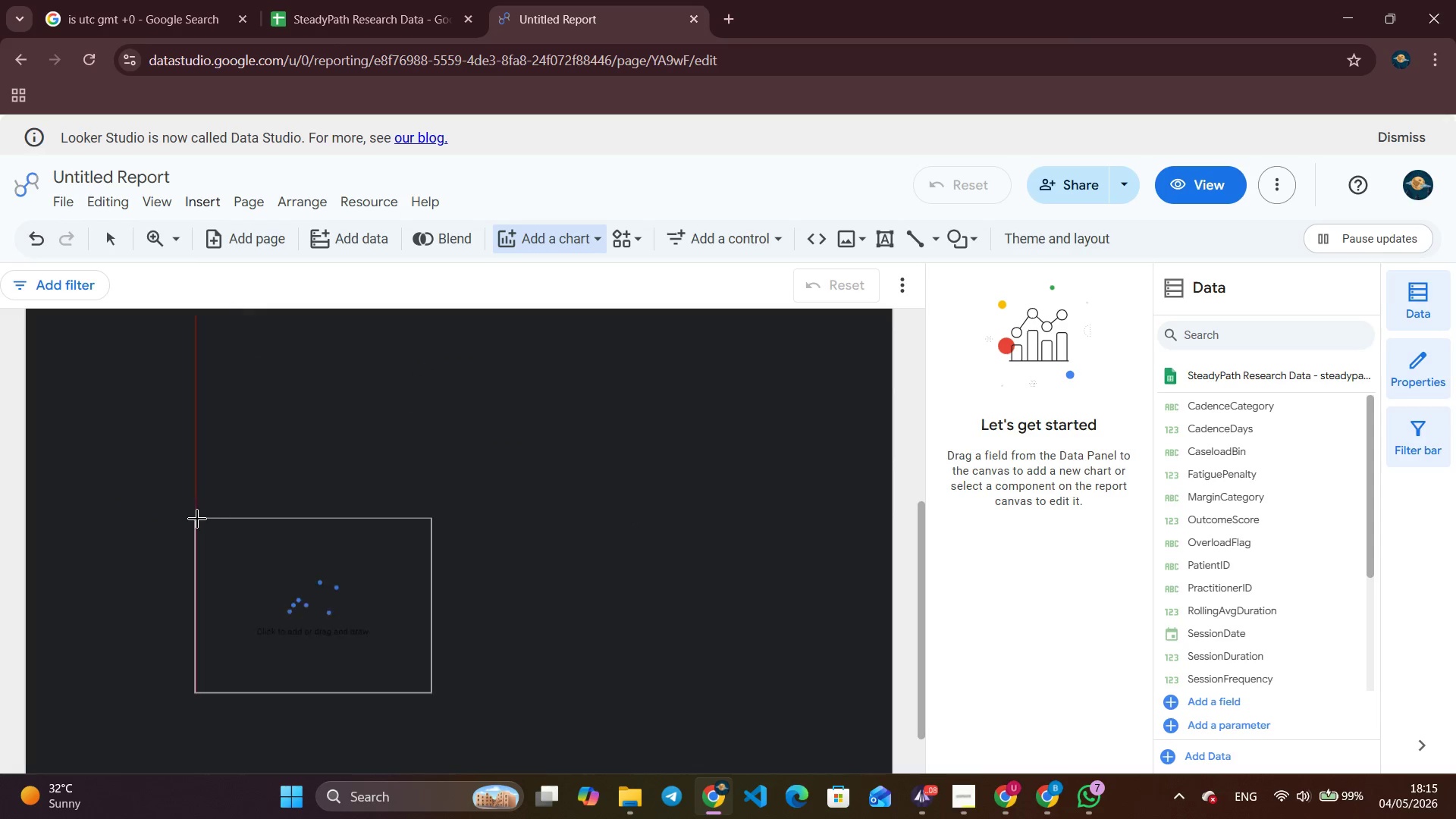 
scroll: coordinate [210, 508], scroll_direction: up, amount: 2.0
 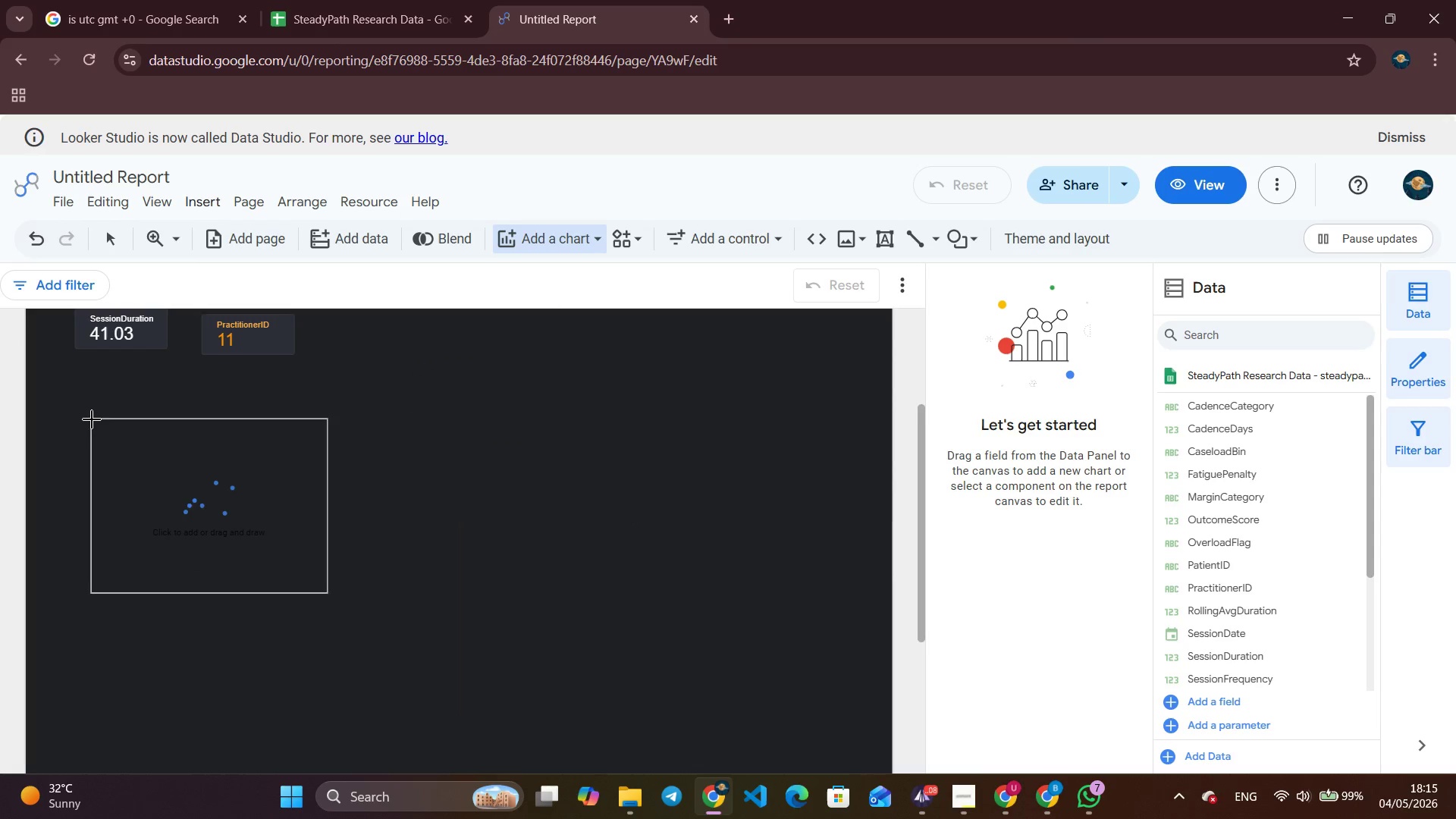 
left_click([70, 422])
 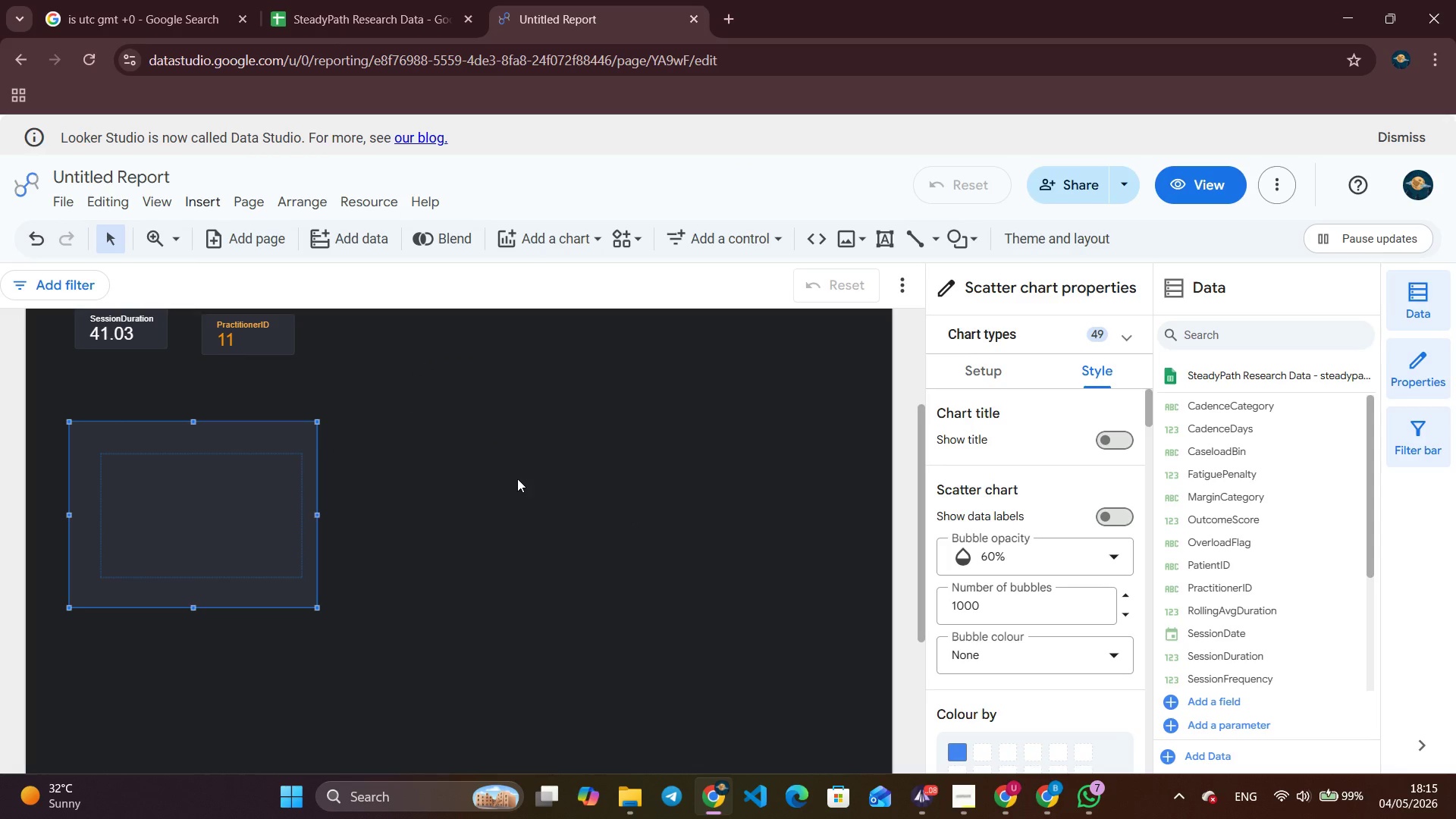 
left_click([989, 365])
 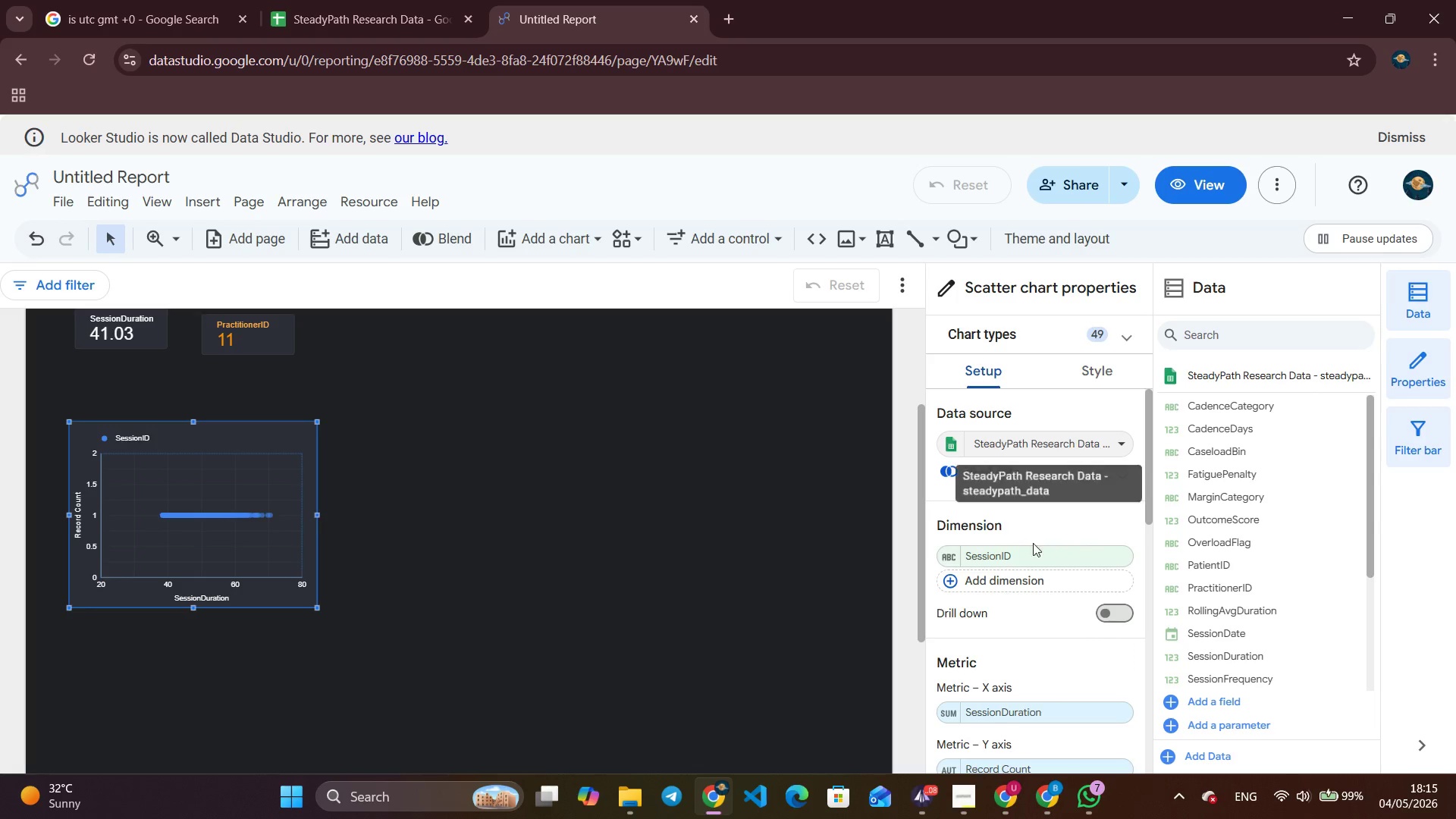 
left_click([1035, 557])
 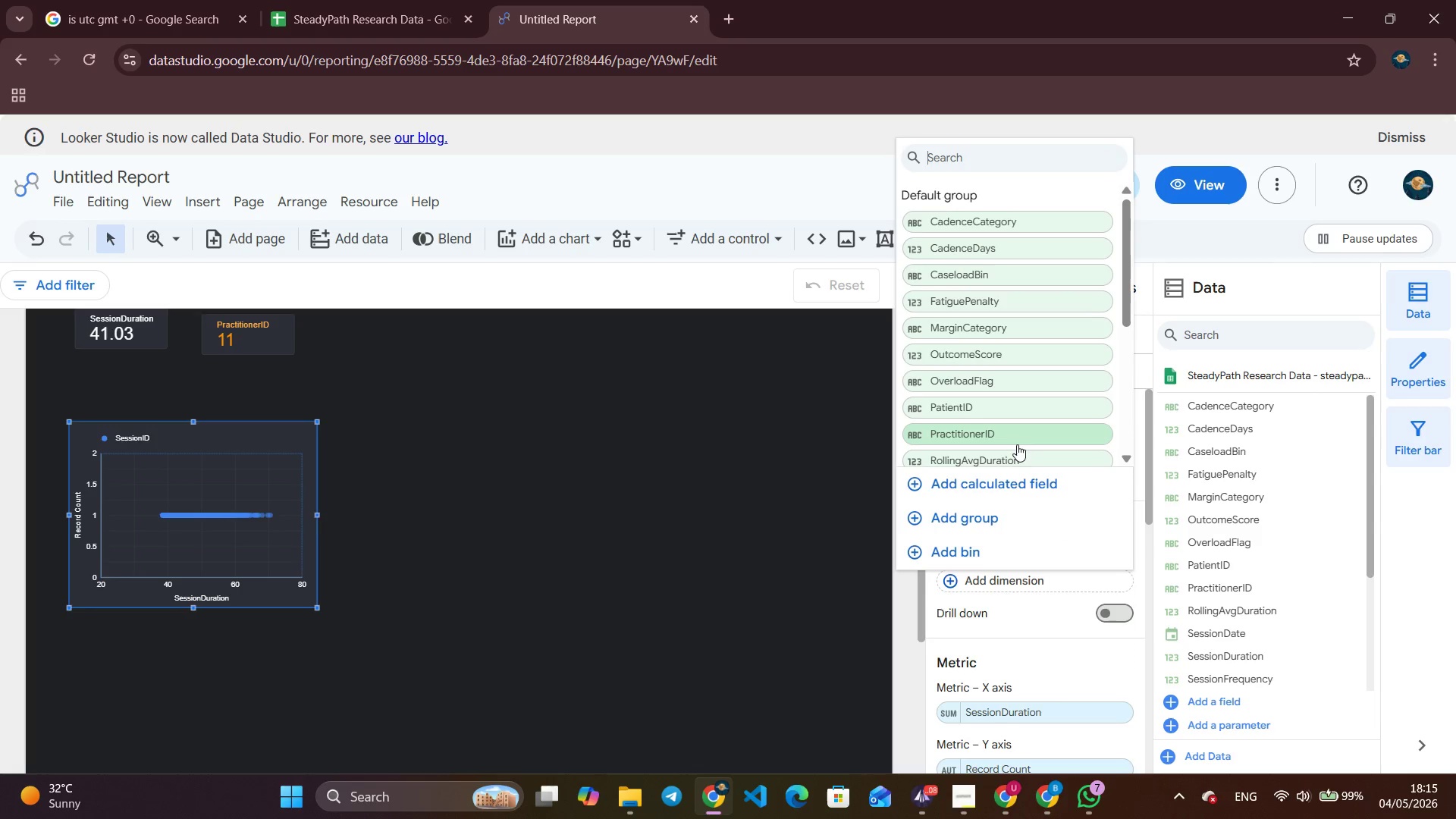 
scroll: coordinate [1015, 441], scroll_direction: down, amount: 3.0
 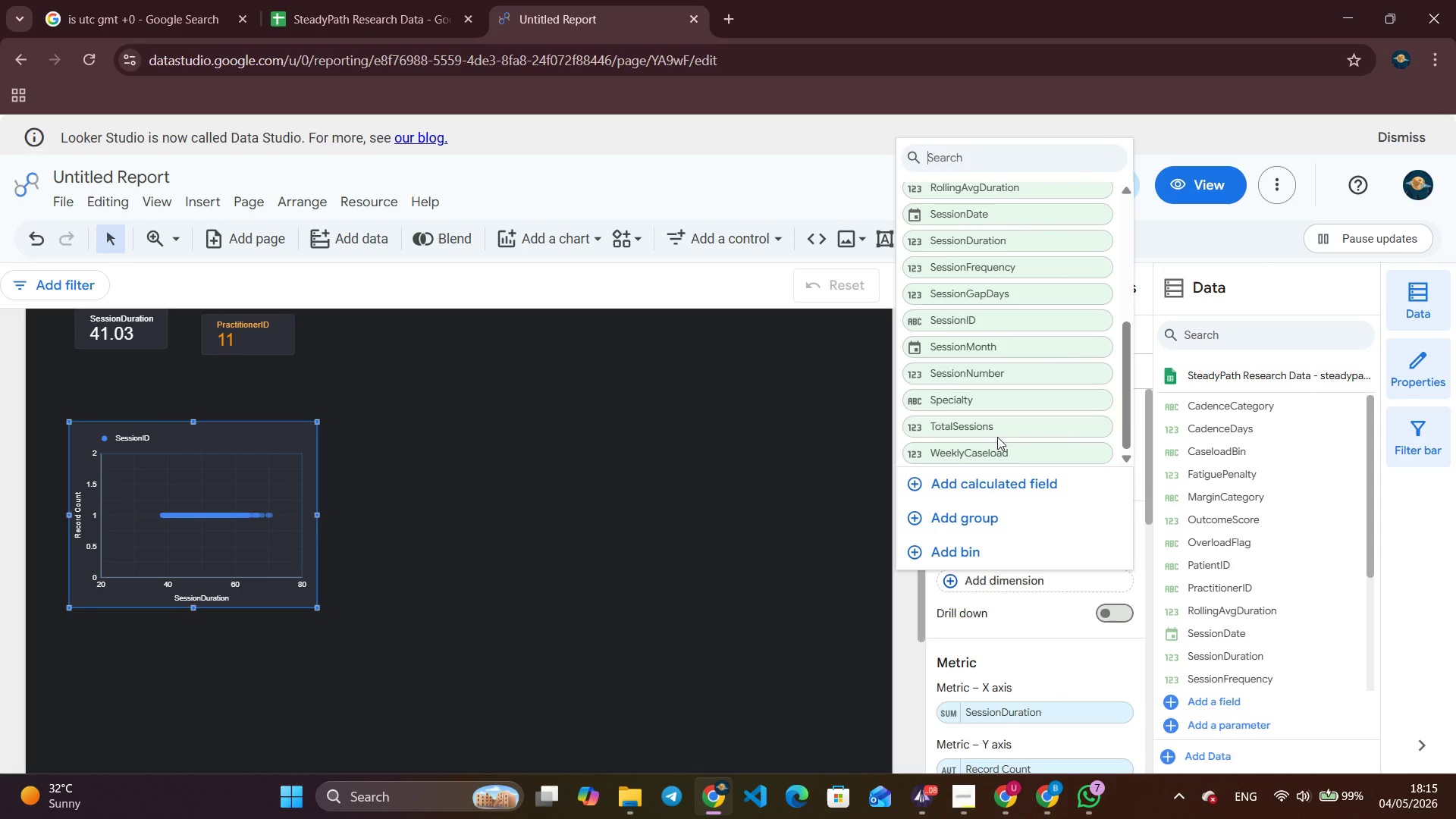 
scroll: coordinate [977, 380], scroll_direction: up, amount: 1.0
 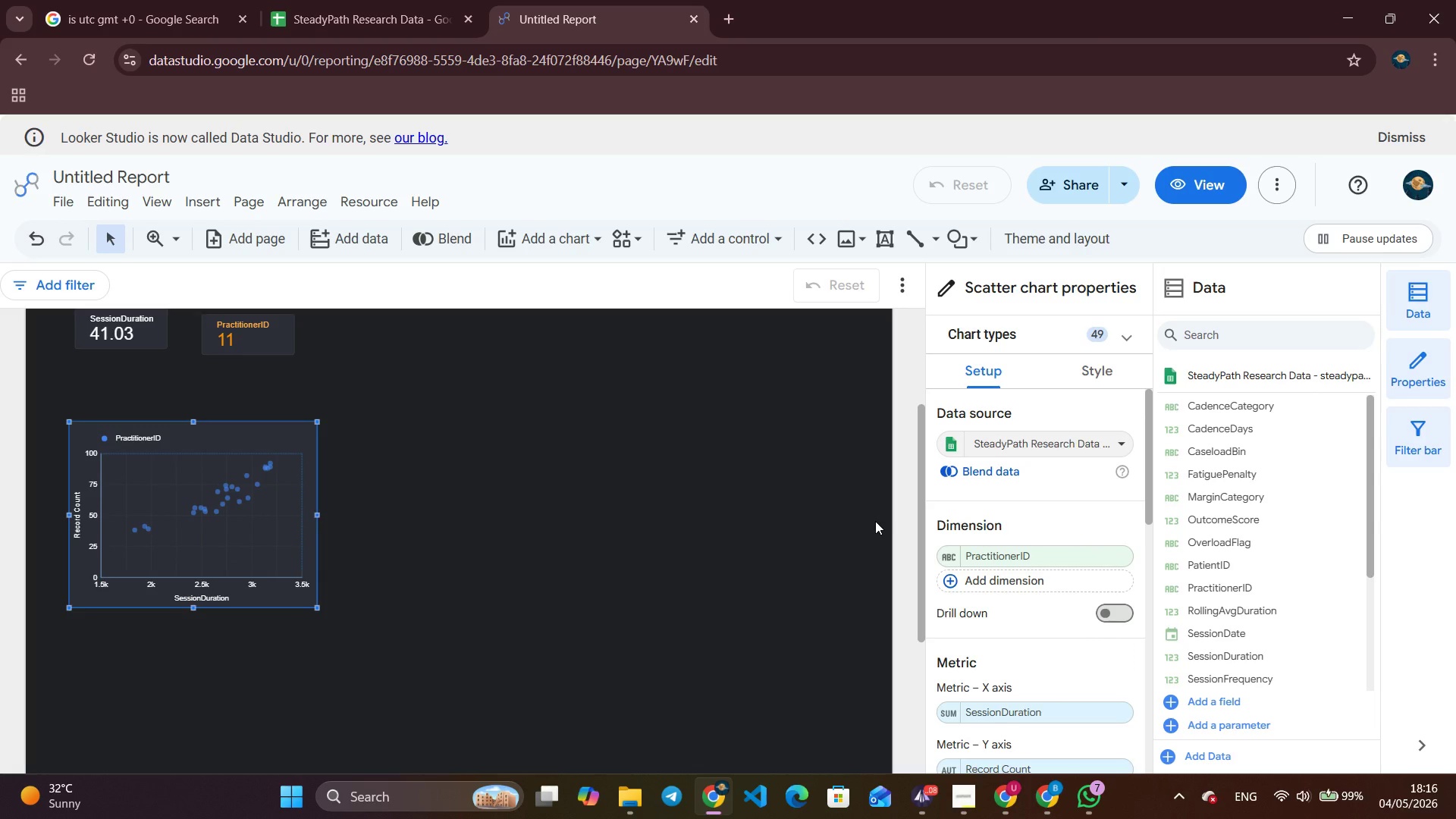 
wait(6.97)
 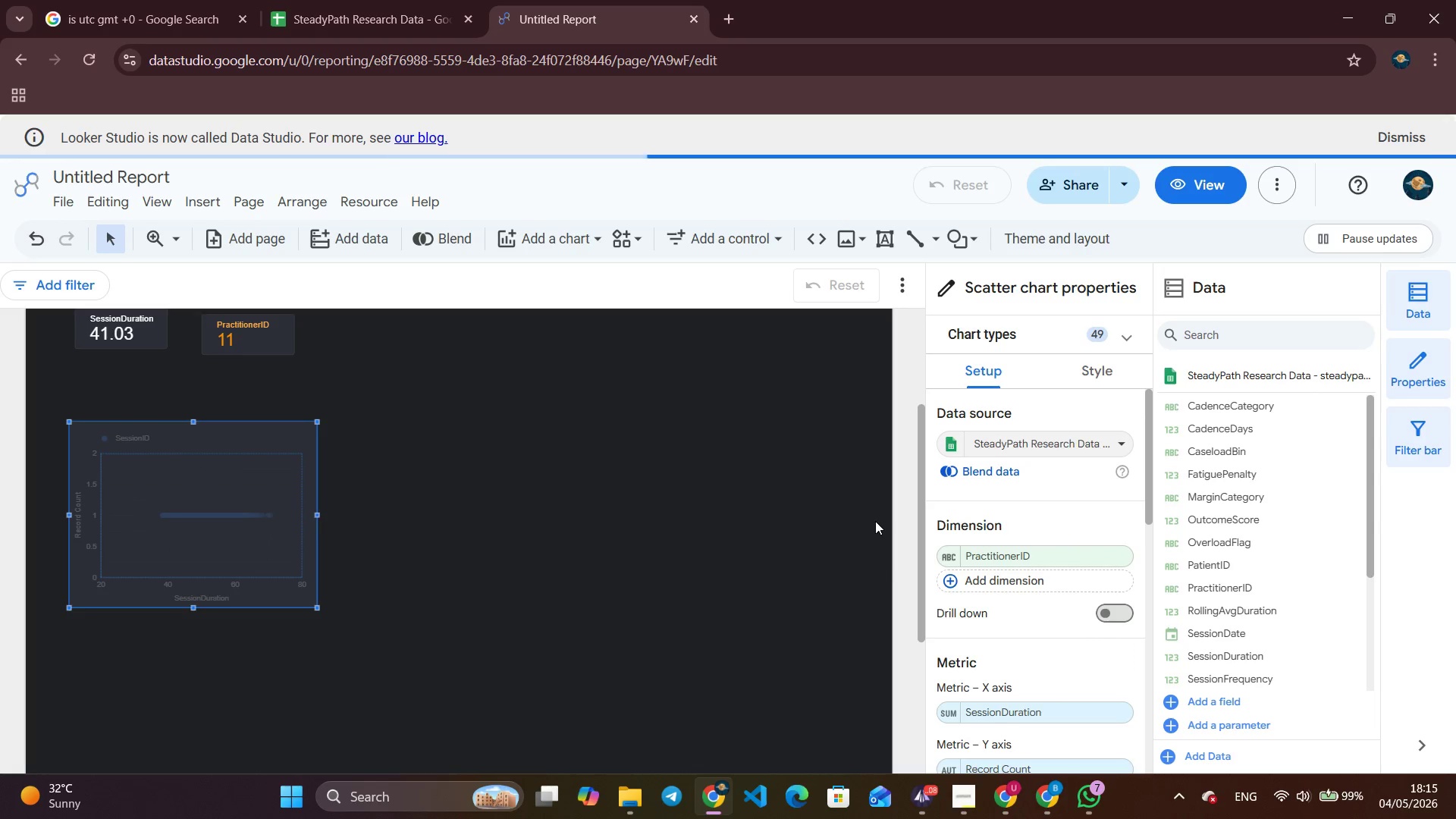 
left_click([991, 712])
 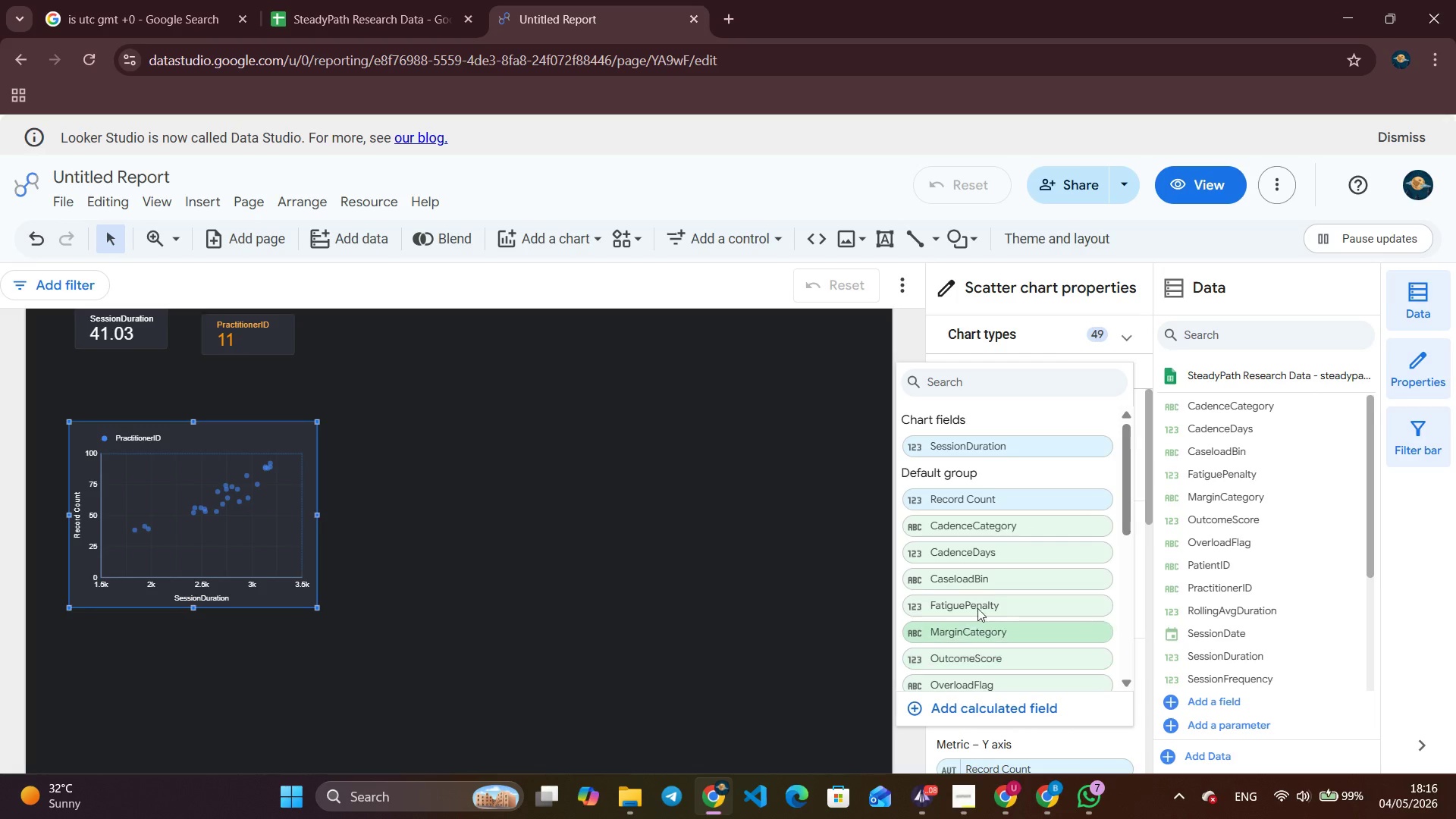 
scroll: coordinate [970, 584], scroll_direction: down, amount: 5.0
 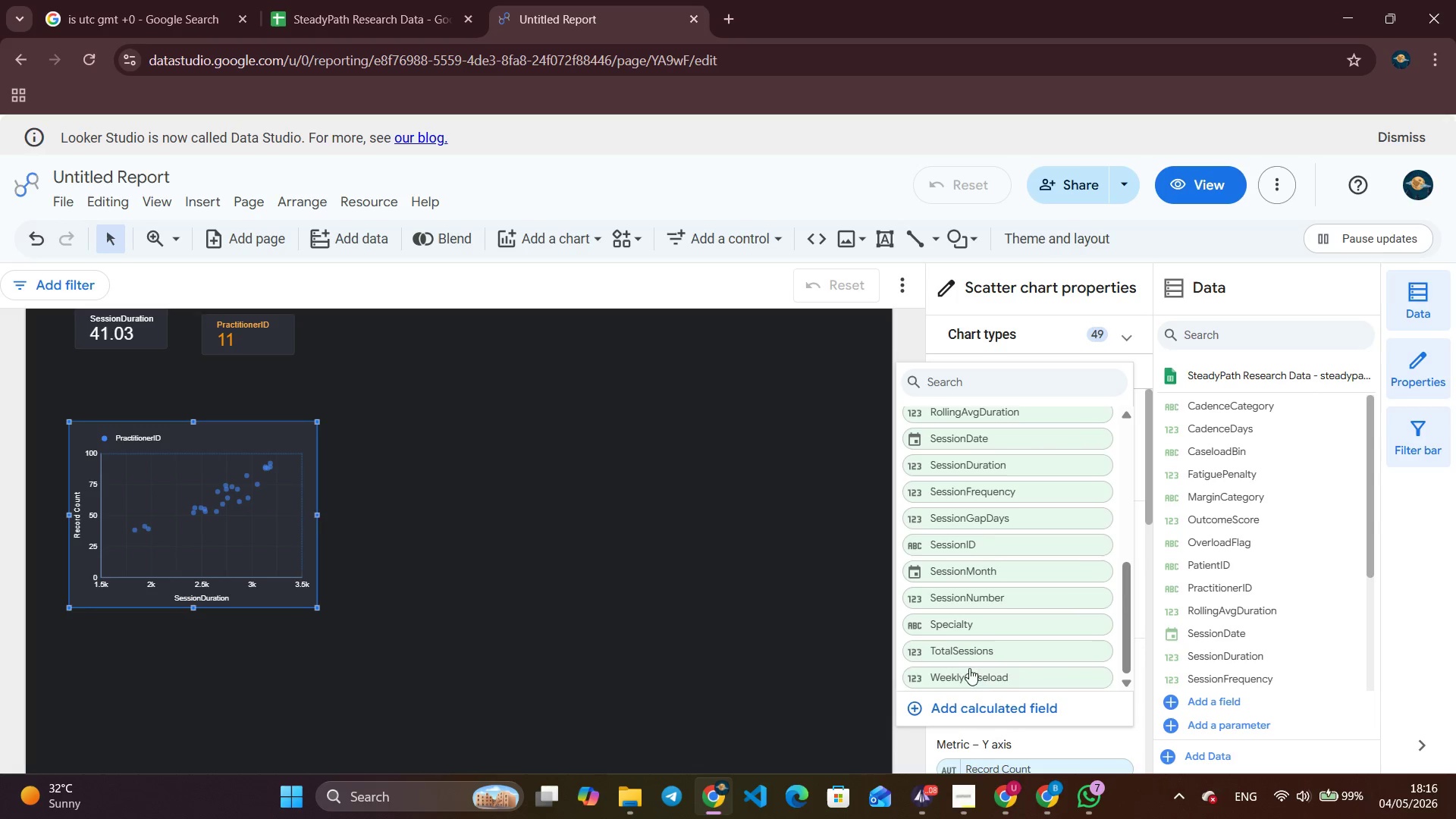 
left_click([968, 670])
 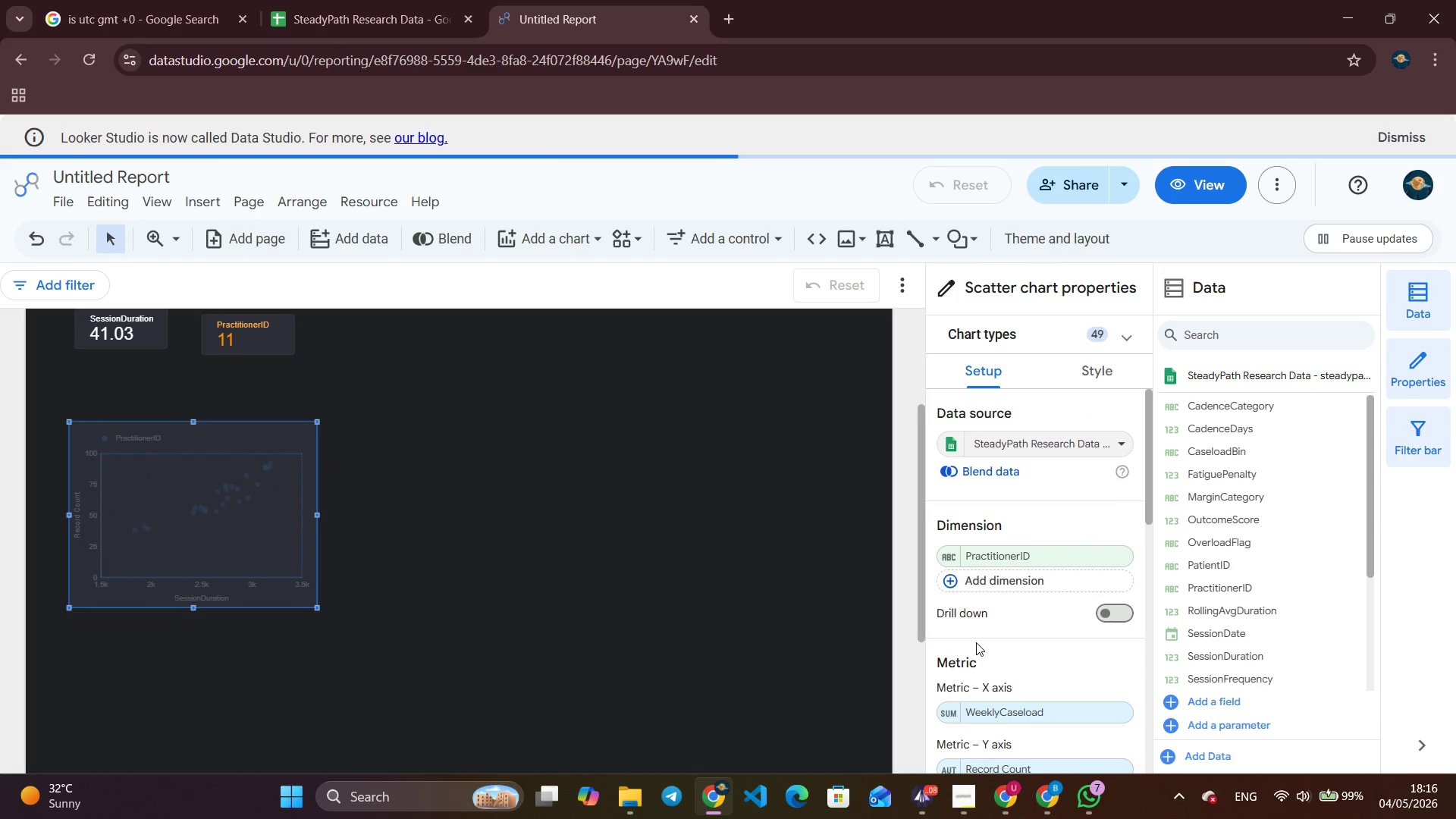 
scroll: coordinate [986, 652], scroll_direction: down, amount: 2.0
 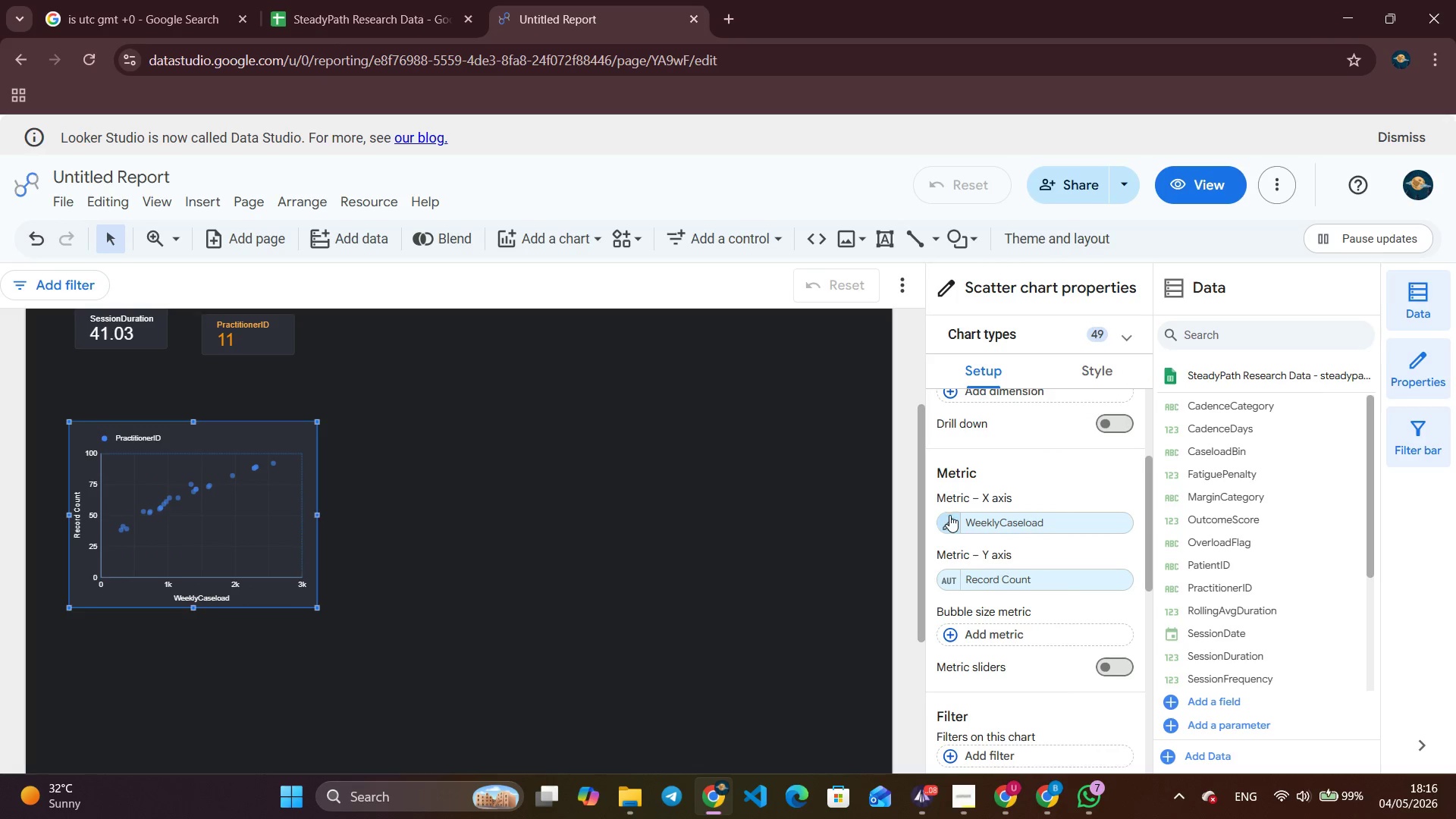 
left_click([947, 527])
 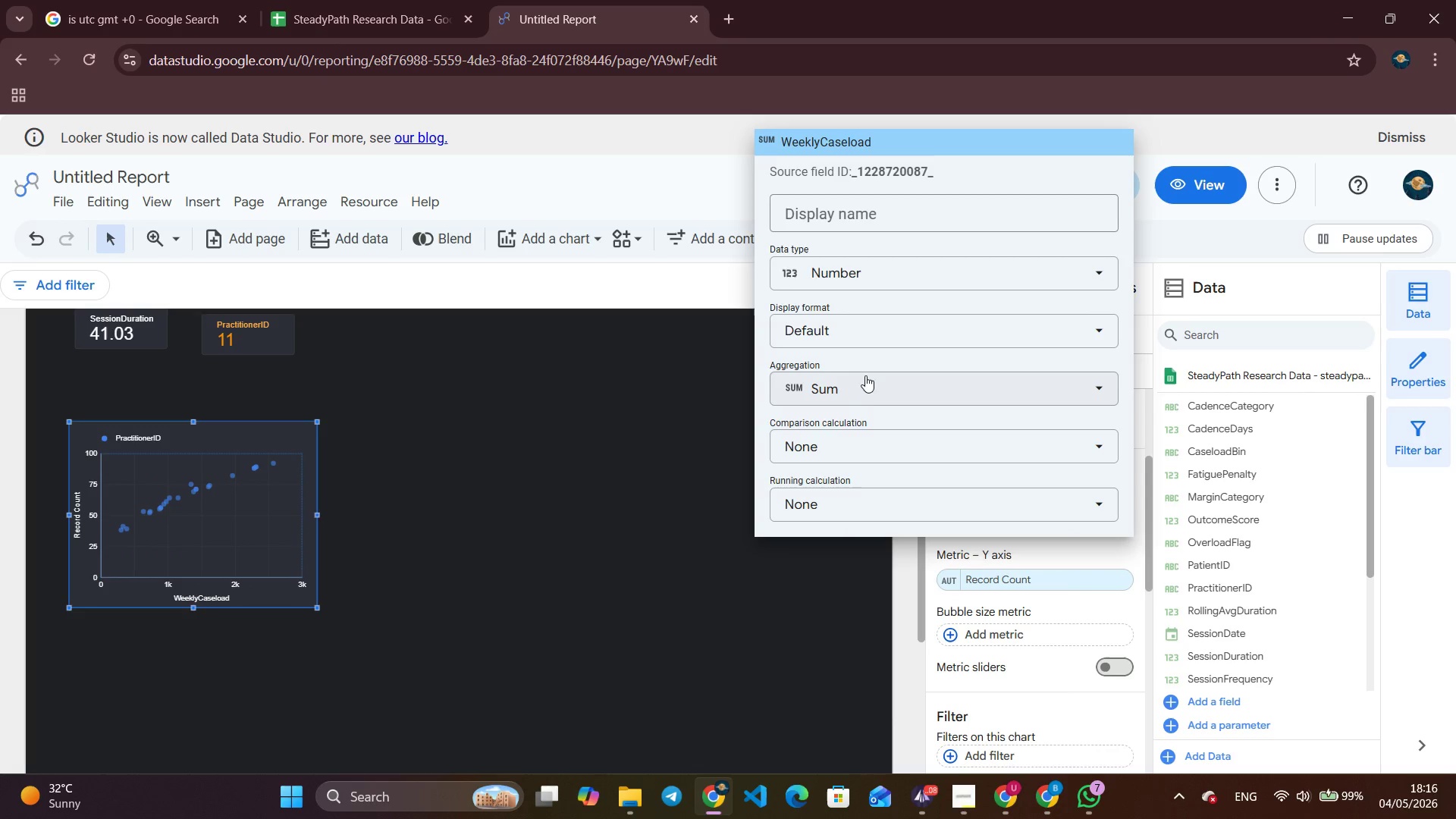 
left_click([866, 395])
 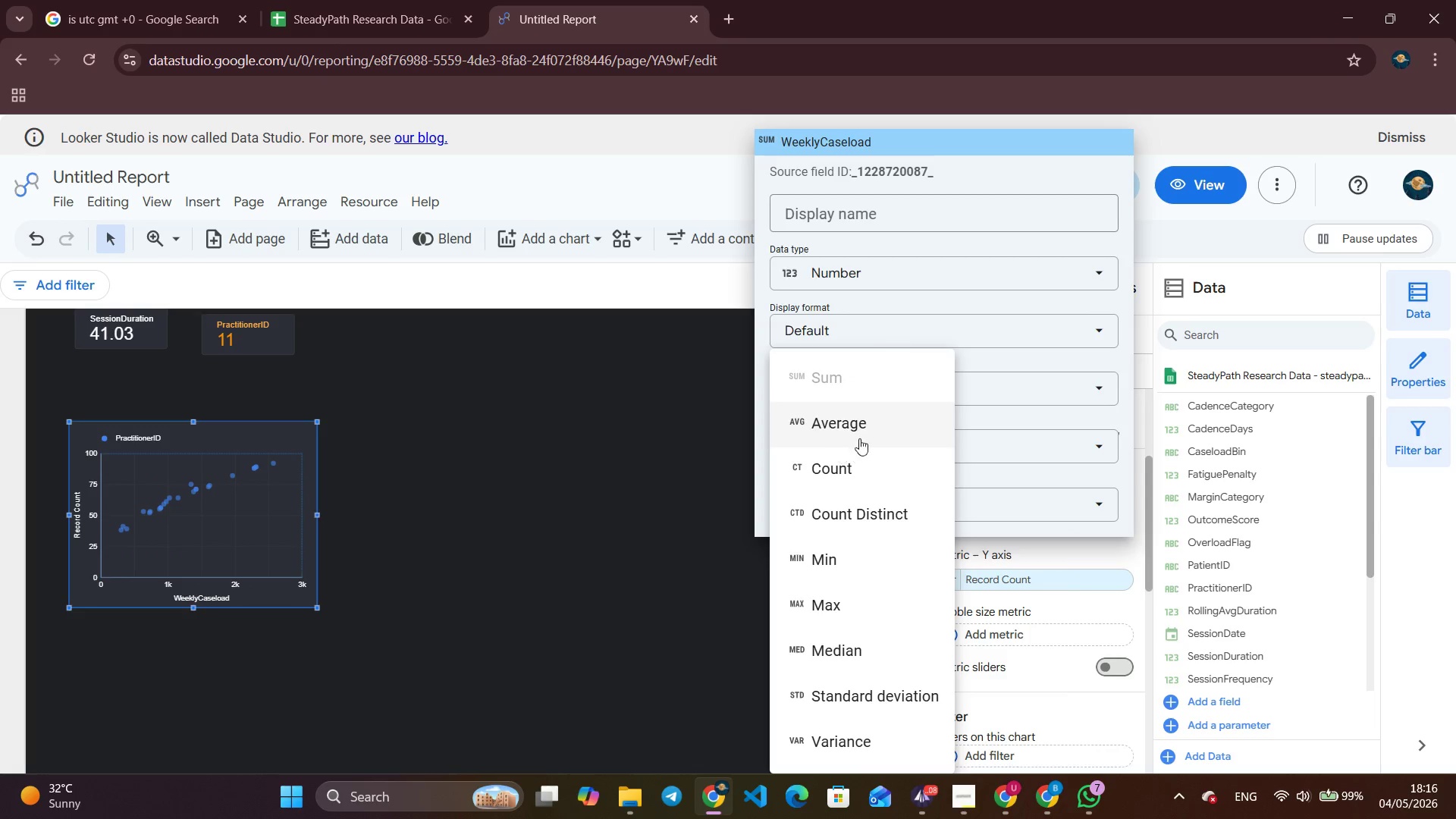 
left_click([861, 431])
 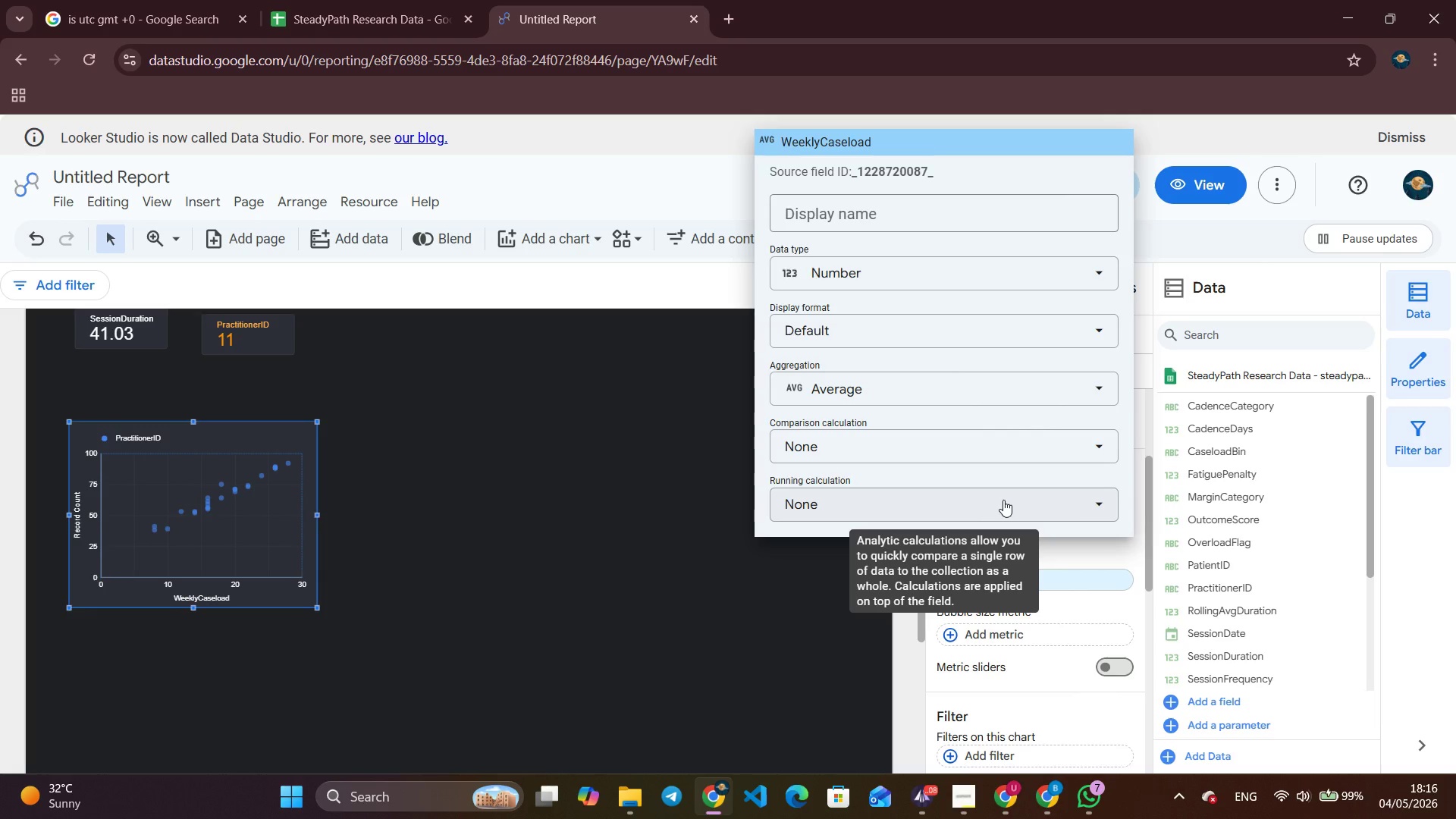 
left_click([763, 657])
 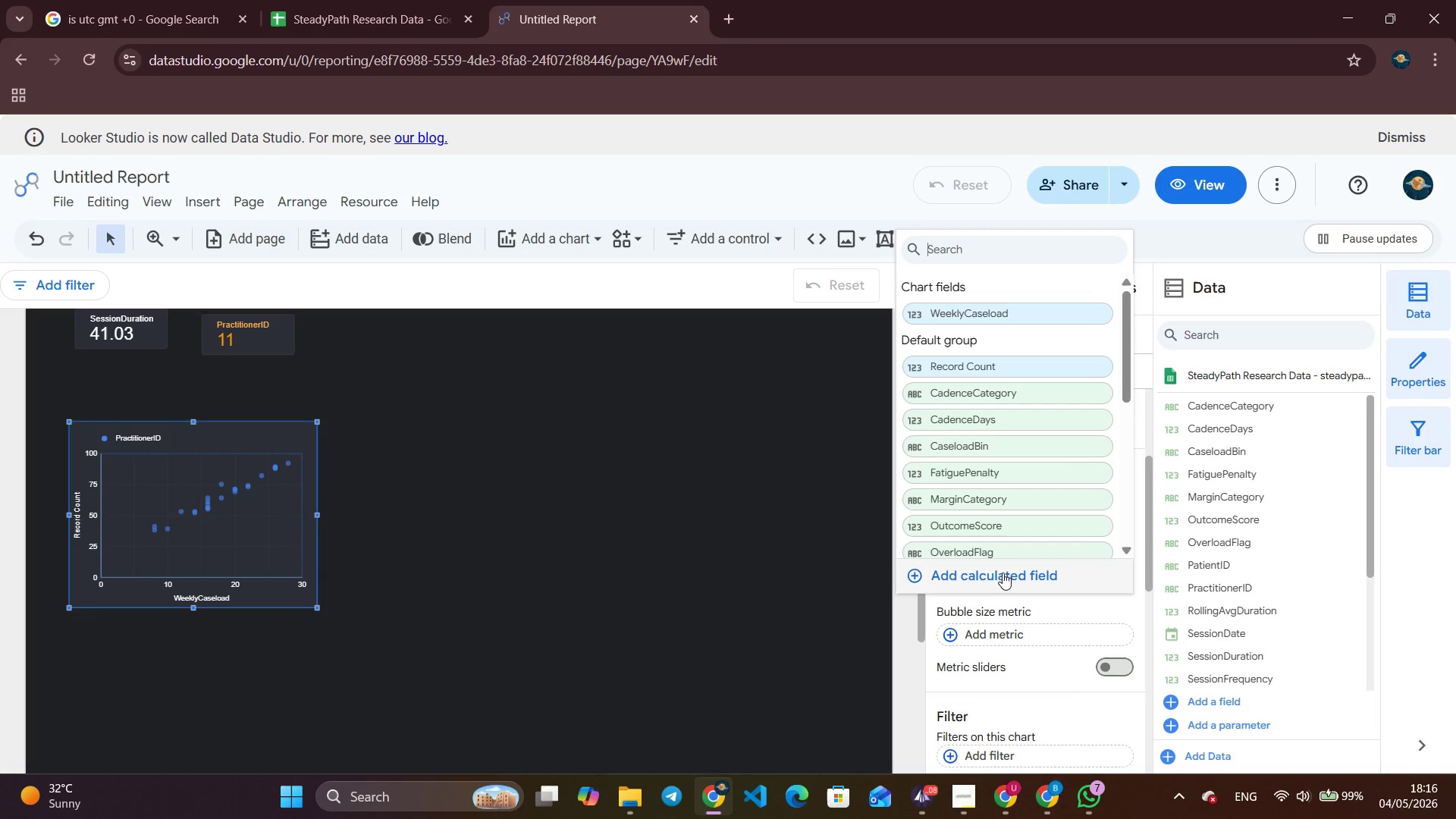 
scroll: coordinate [969, 435], scroll_direction: down, amount: 1.0
 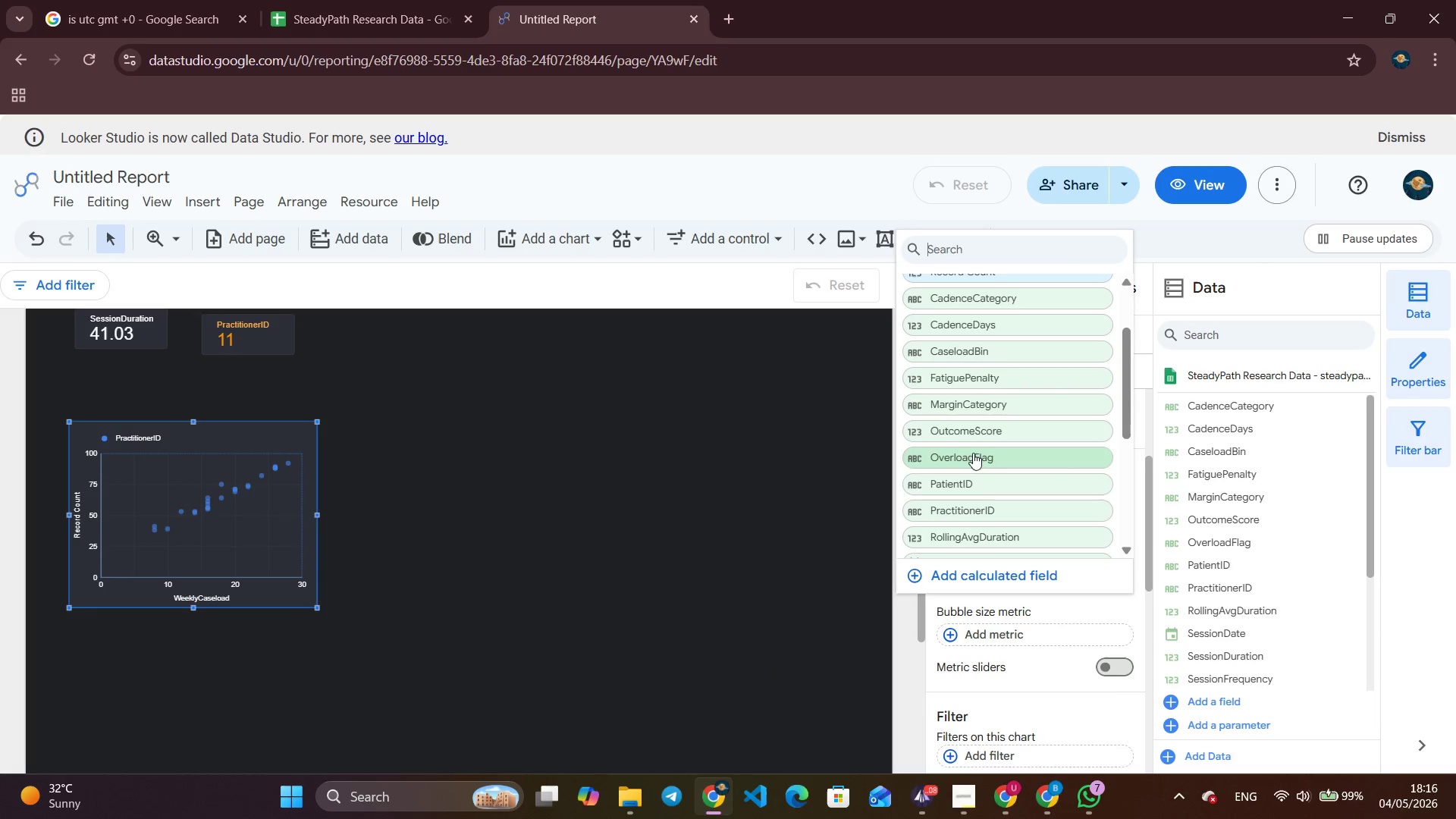 
left_click([975, 434])
 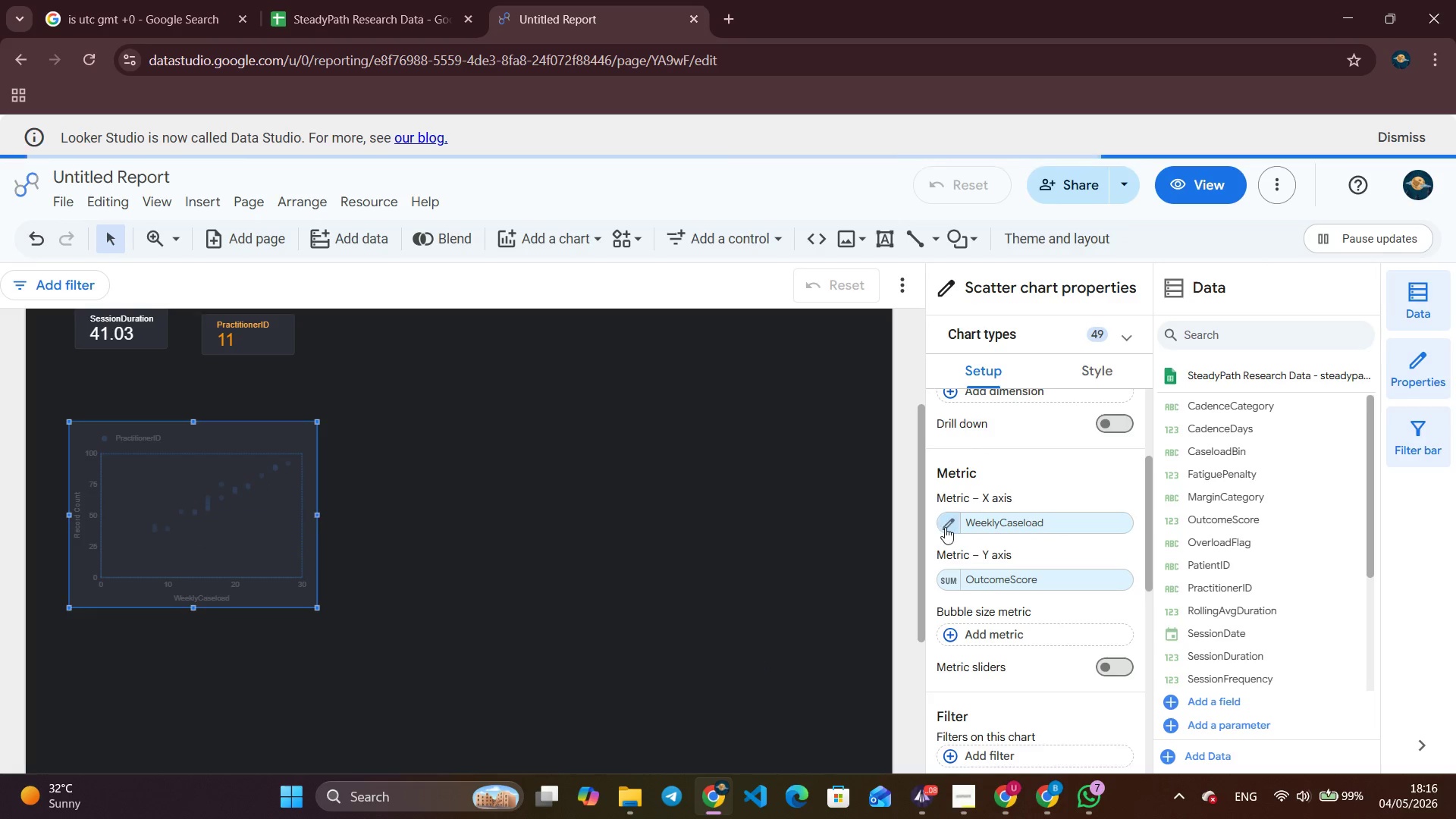 
left_click([950, 576])
 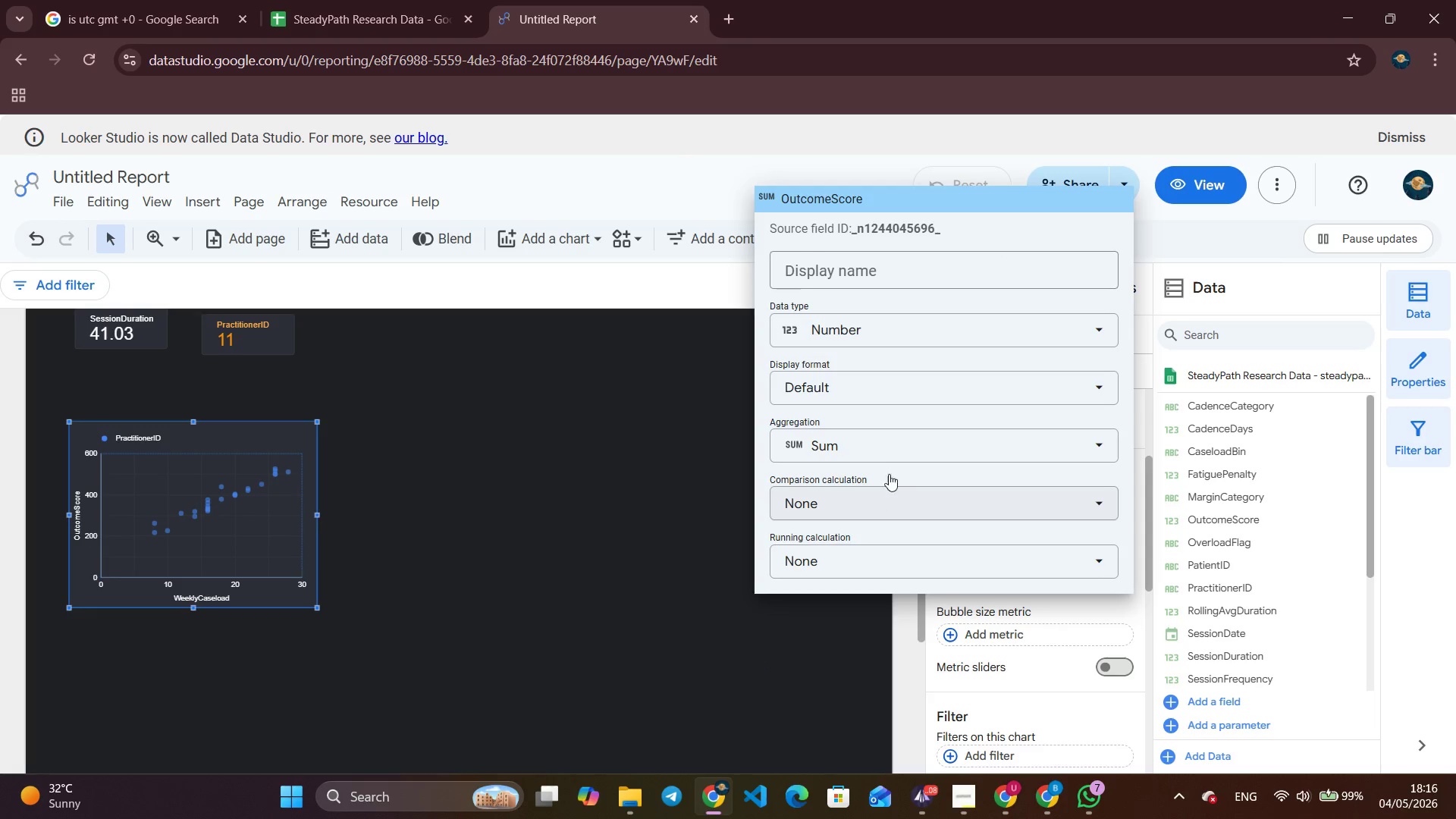 
left_click([900, 449])
 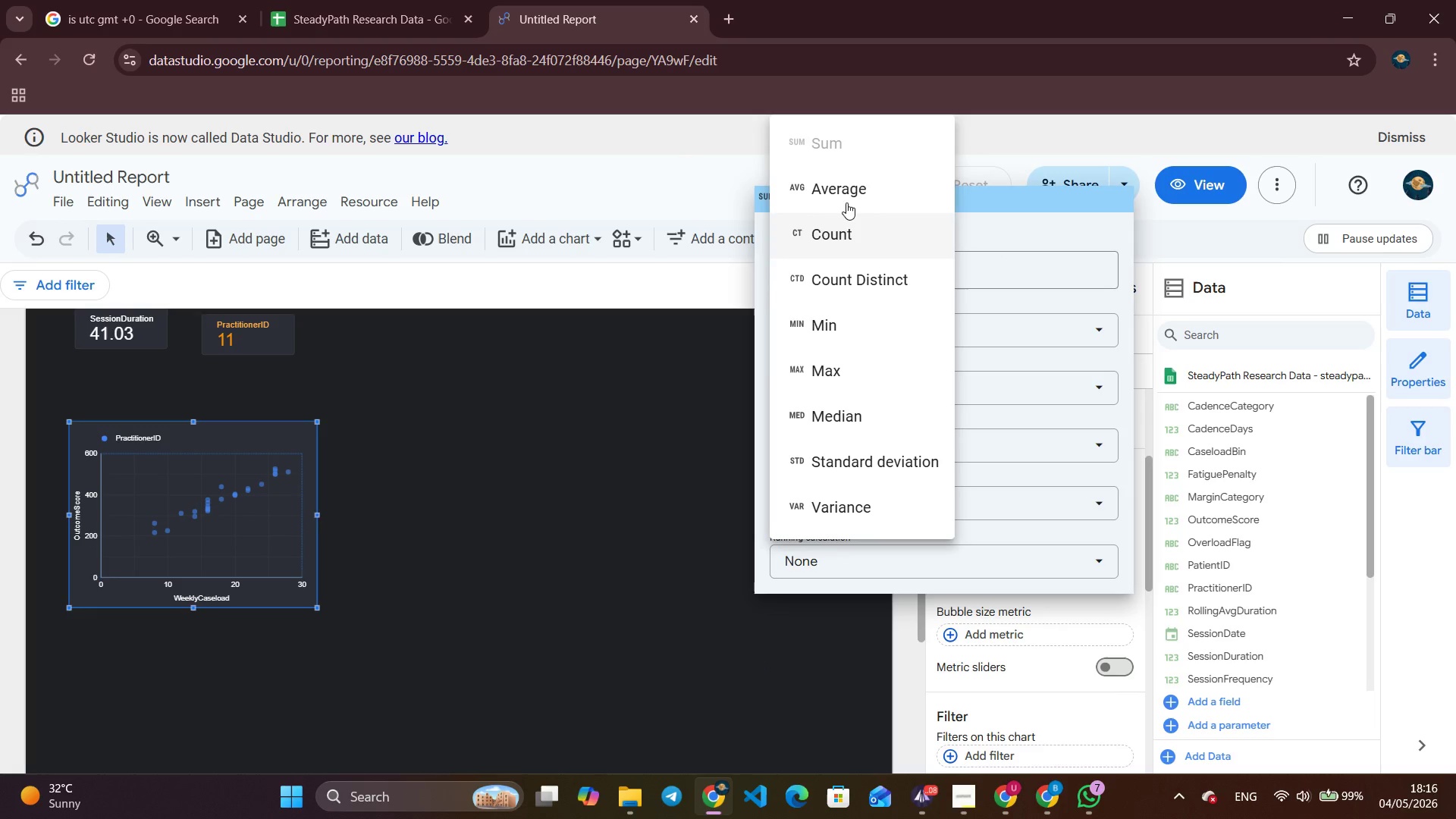 
left_click([856, 183])
 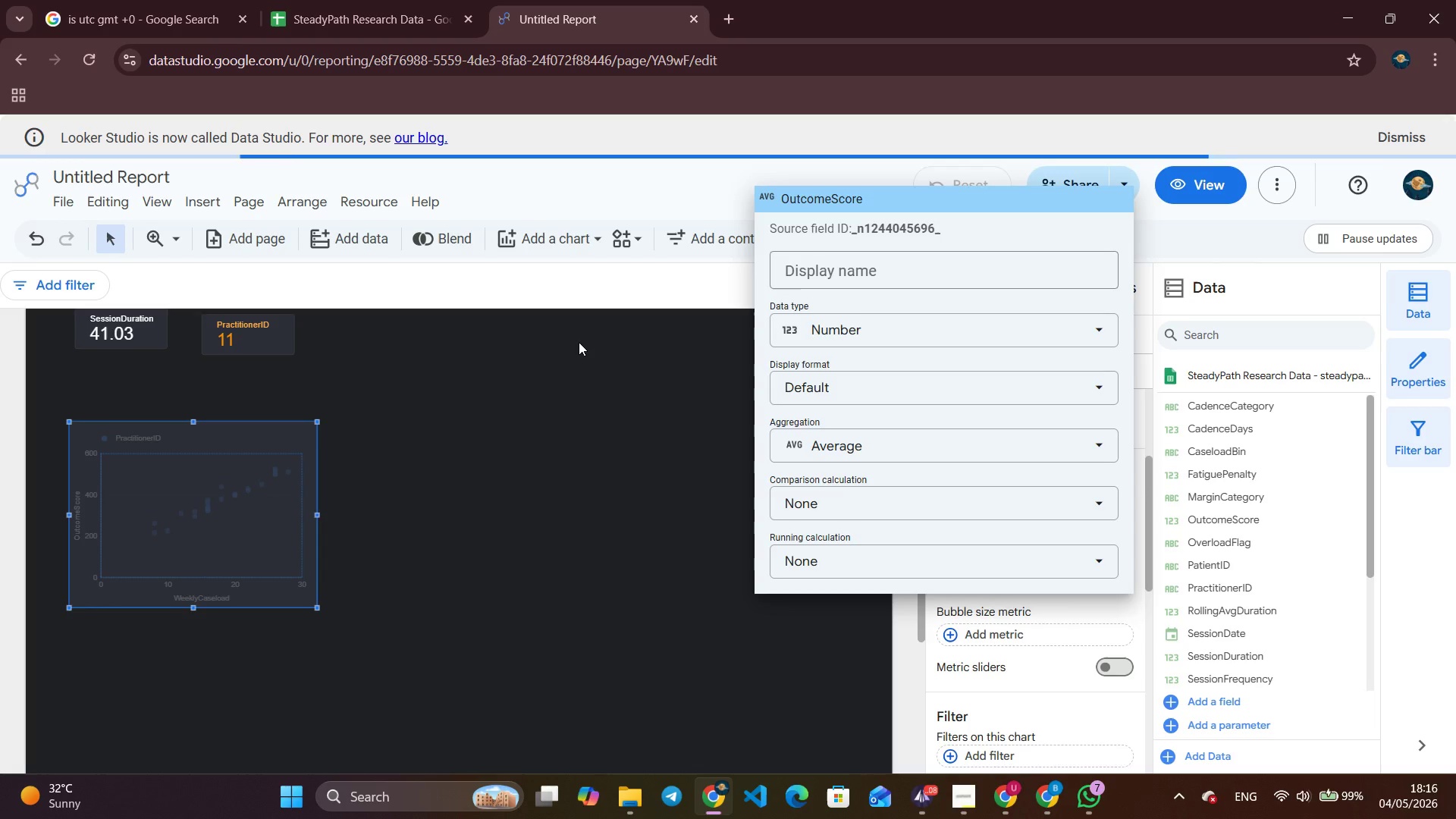 
left_click([579, 342])
 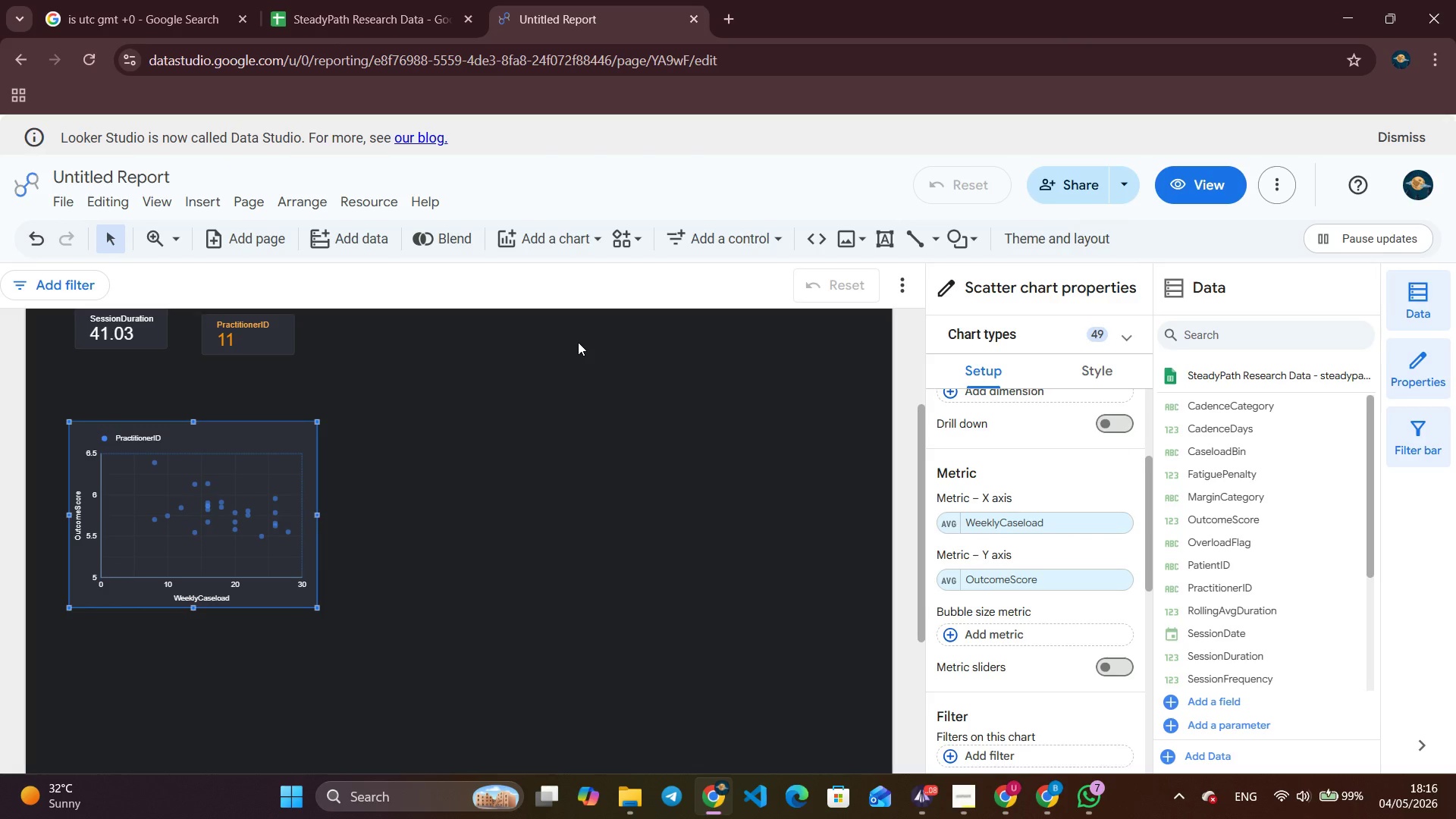 
wait(5.22)
 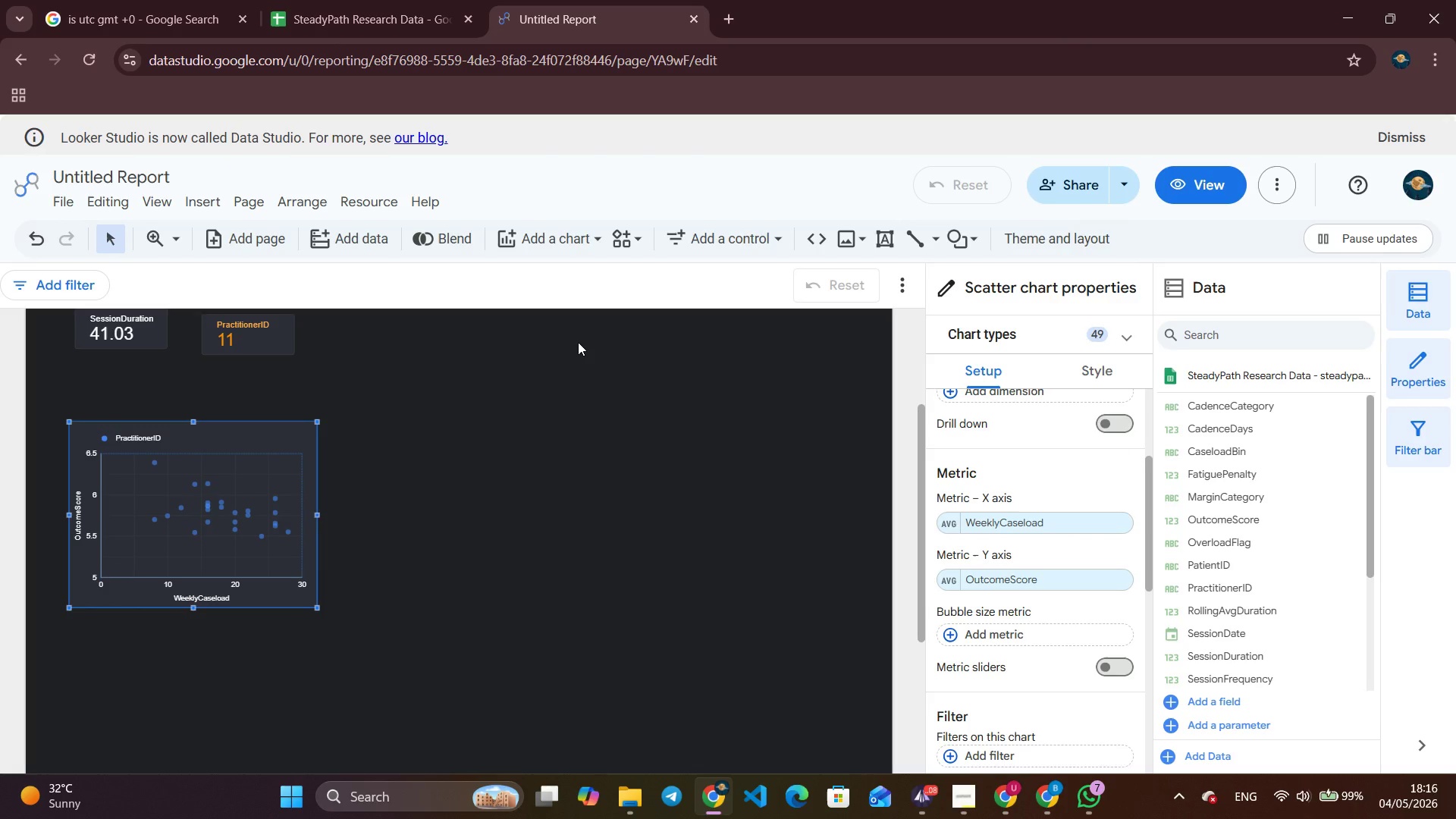 
left_click([956, 805])